 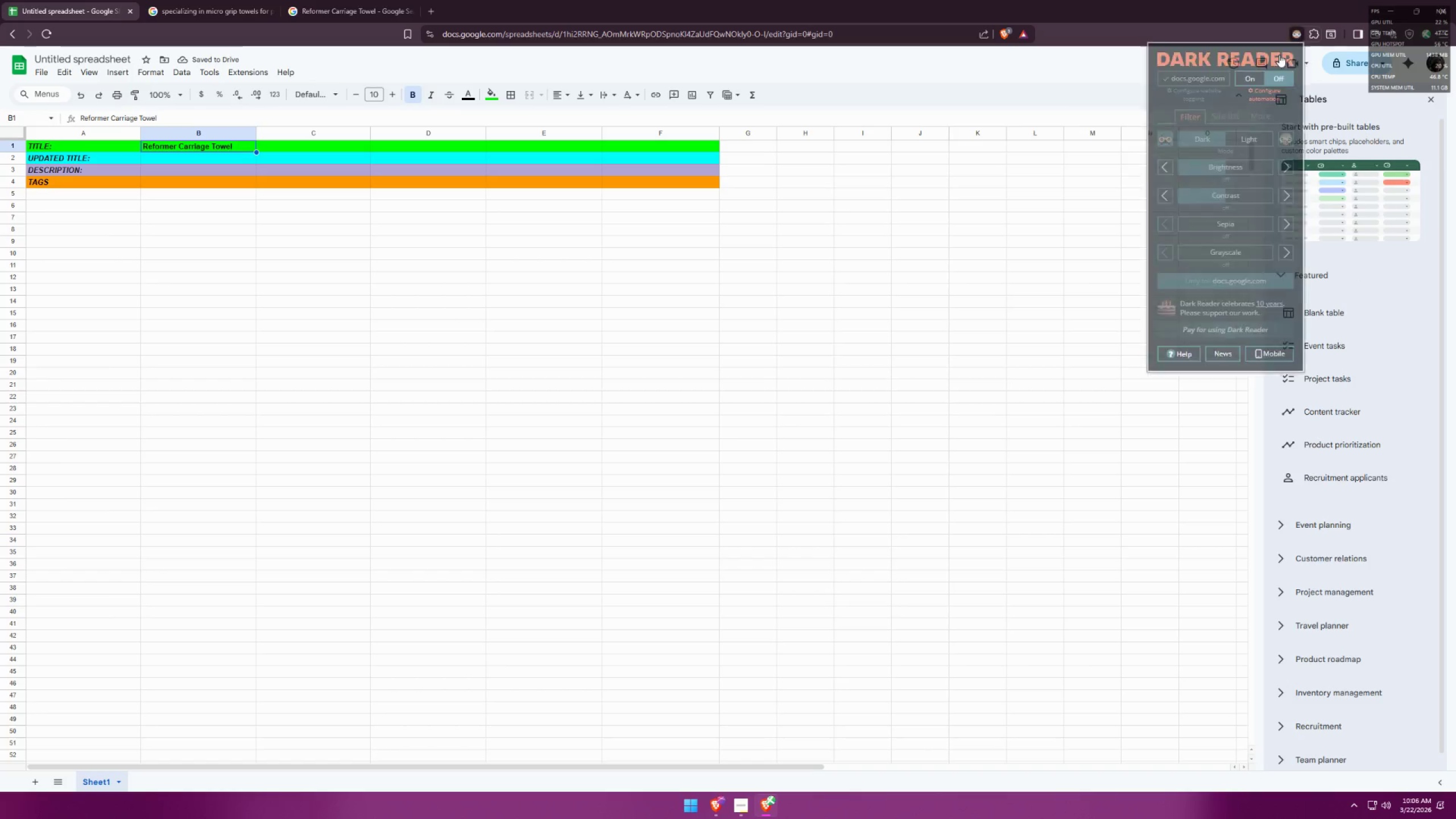 
left_click([1248, 85])
 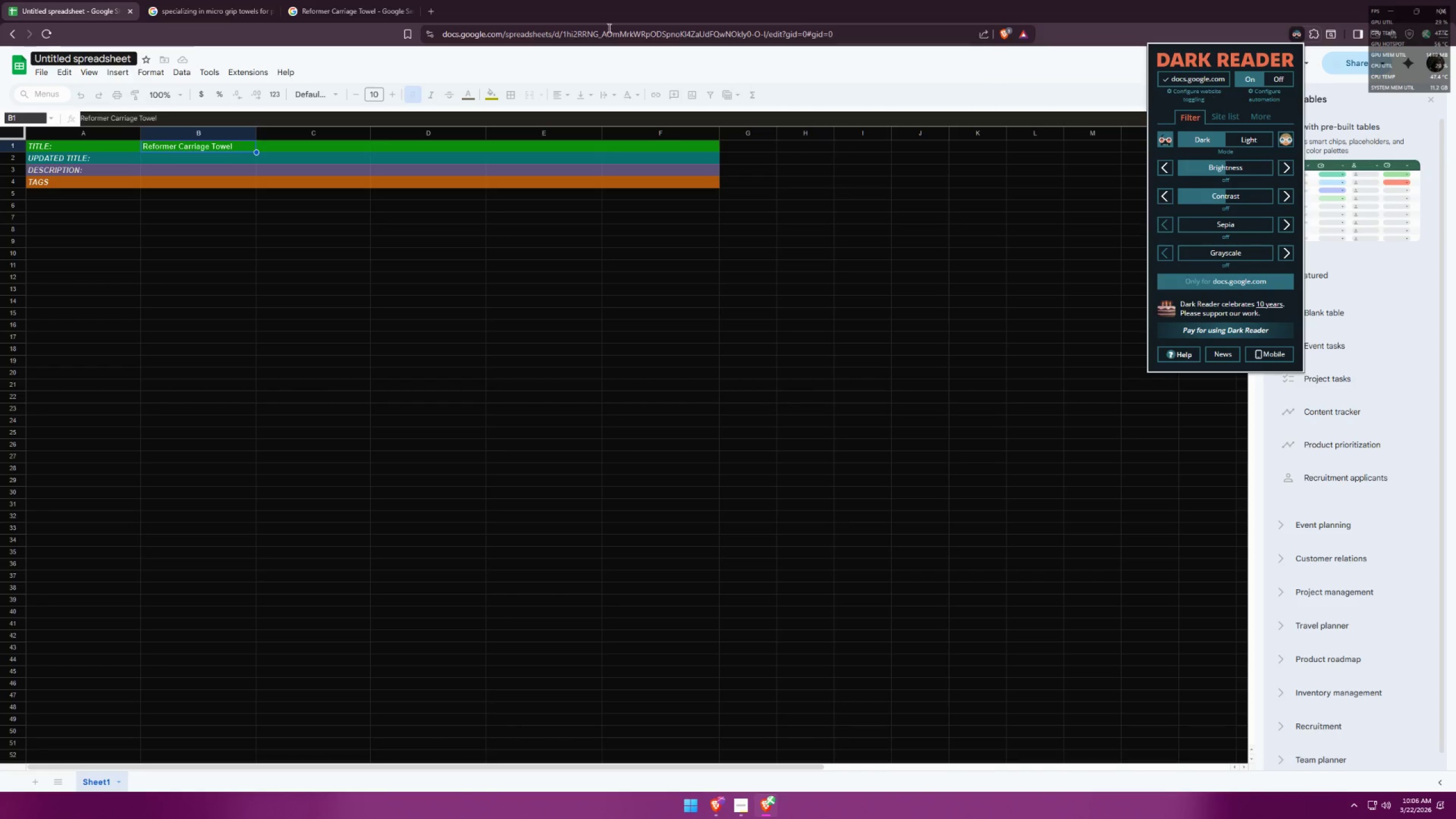 
left_click([322, 0])
 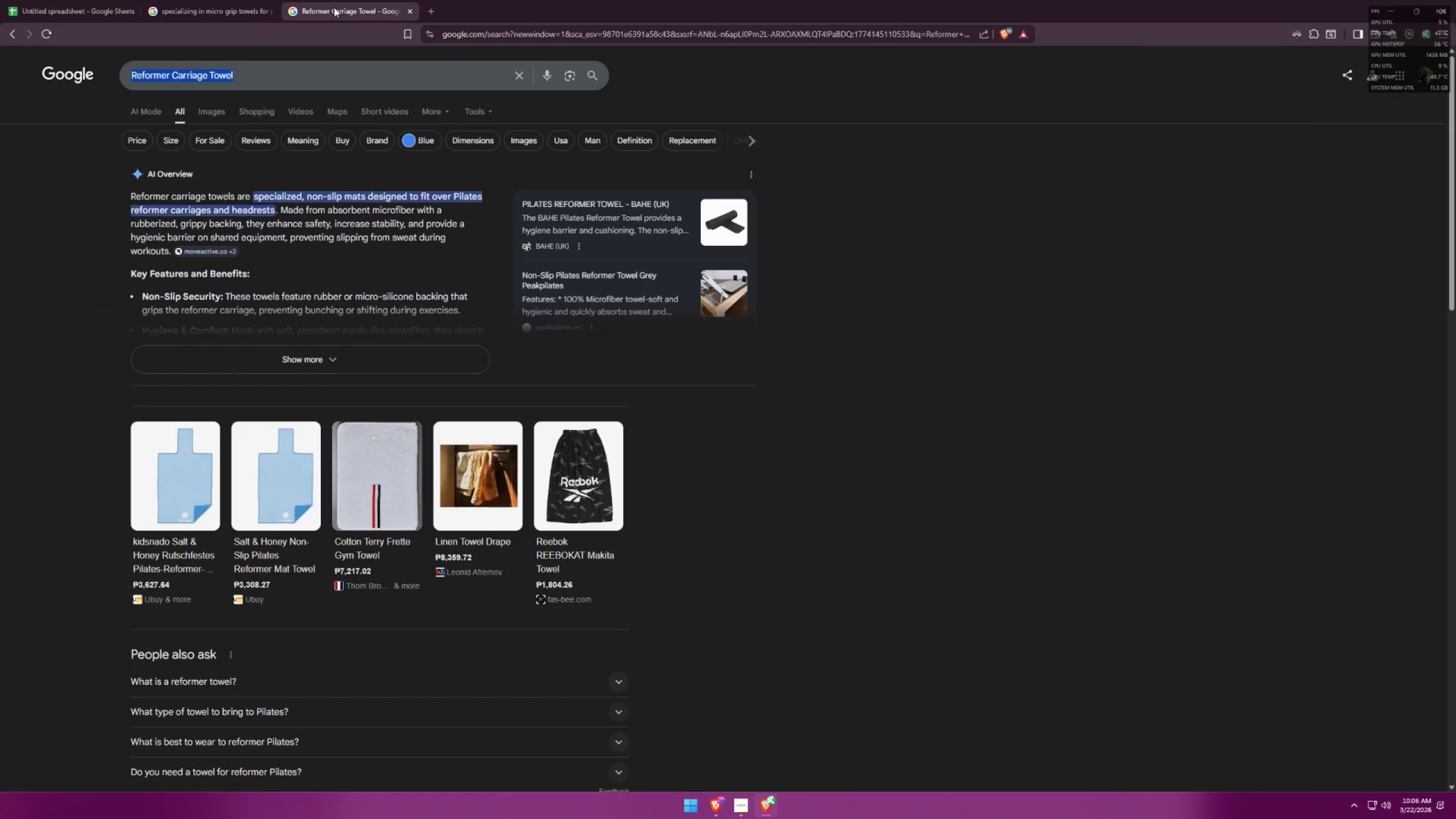 
wait(5.77)
 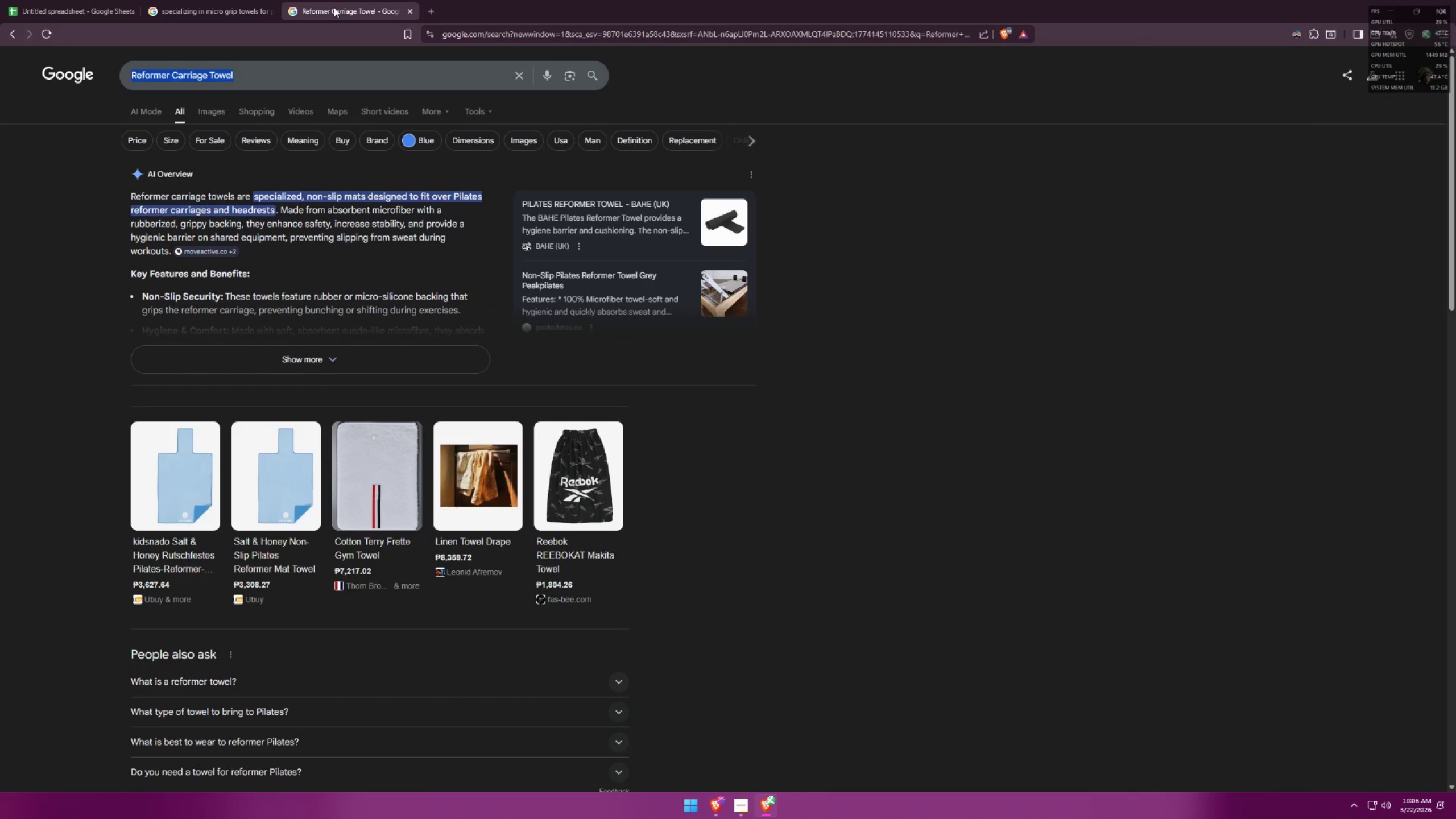 
left_click([432, 0])
 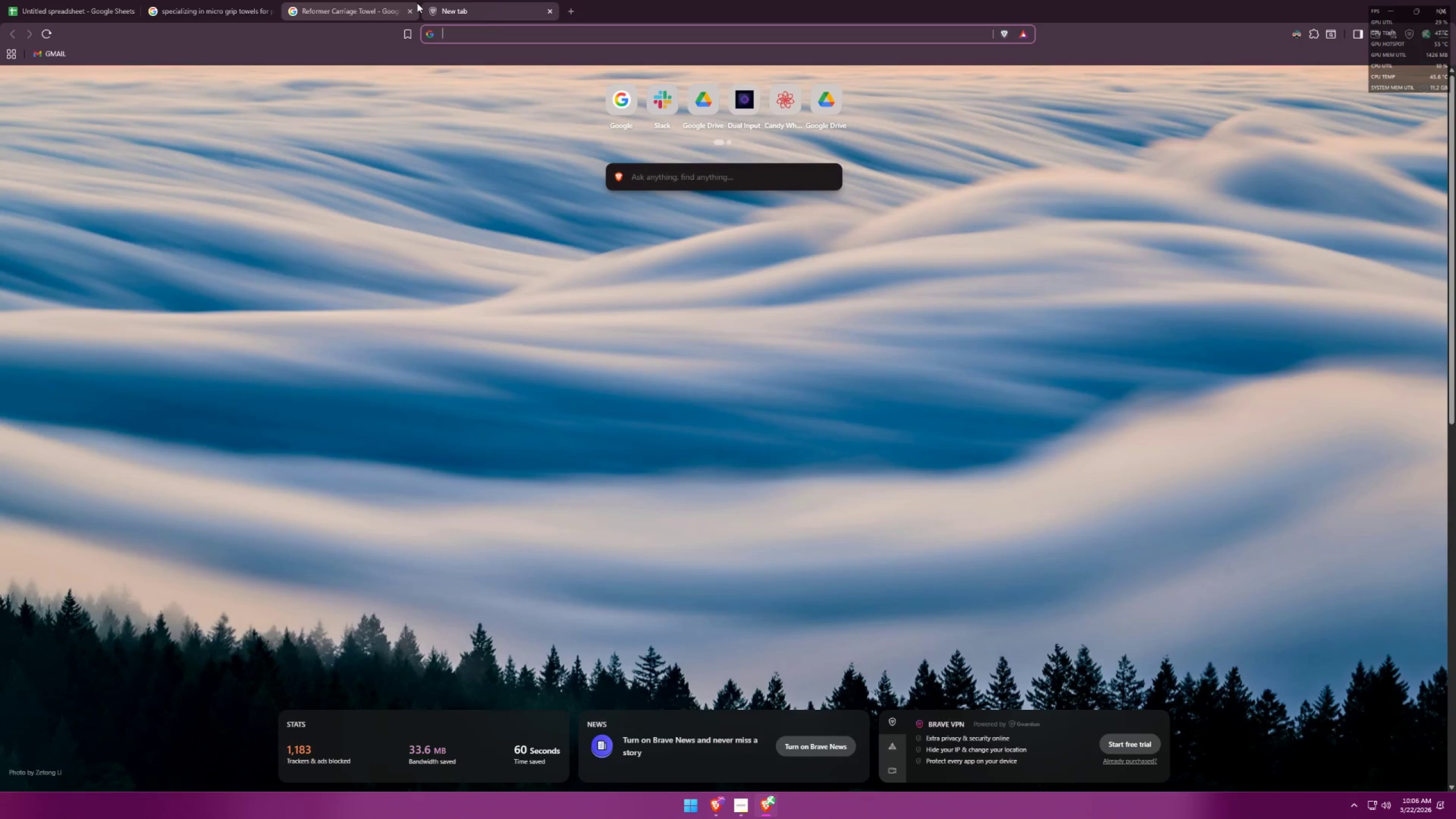 
type(chat)
 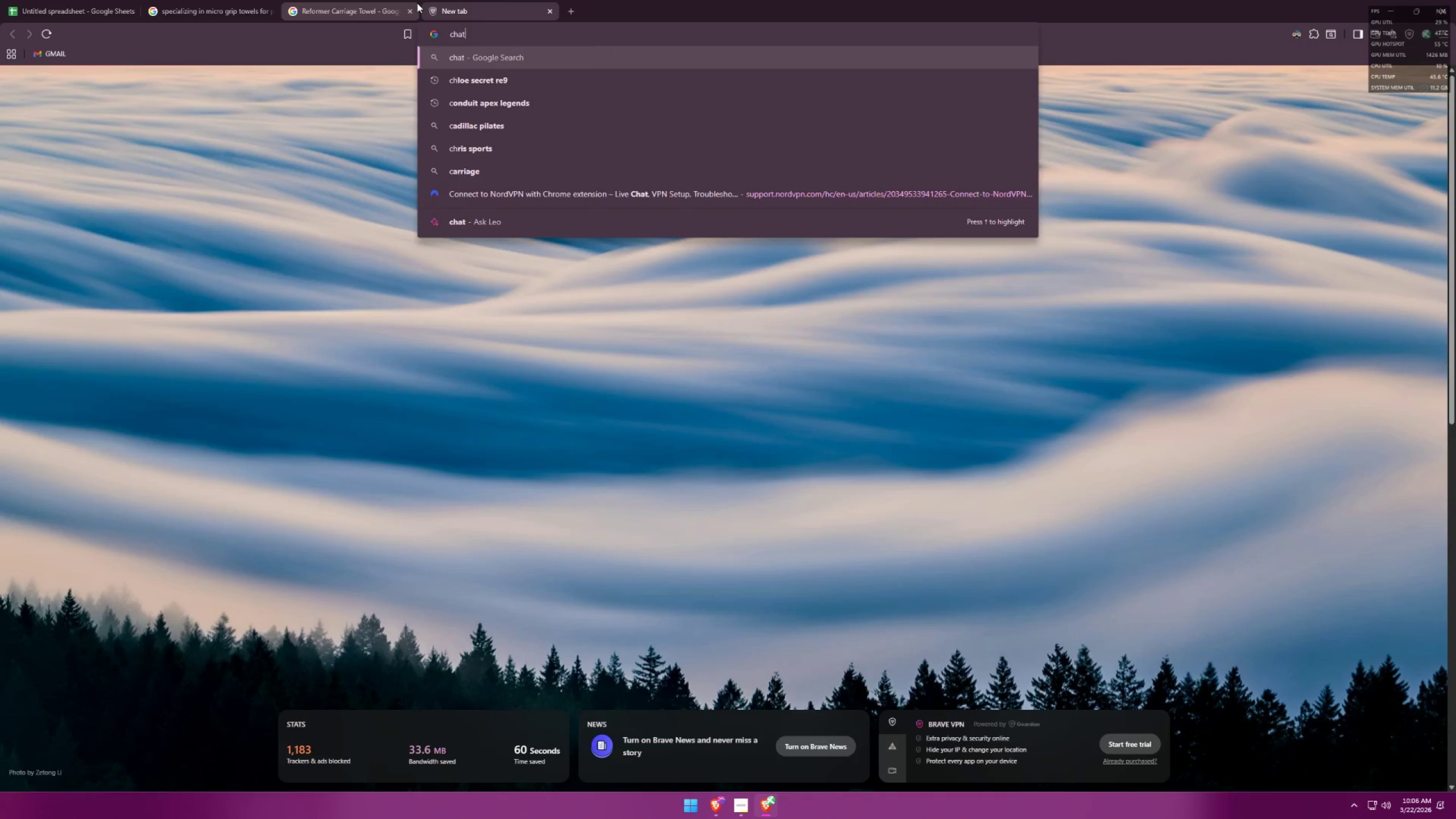 
key(Enter)
 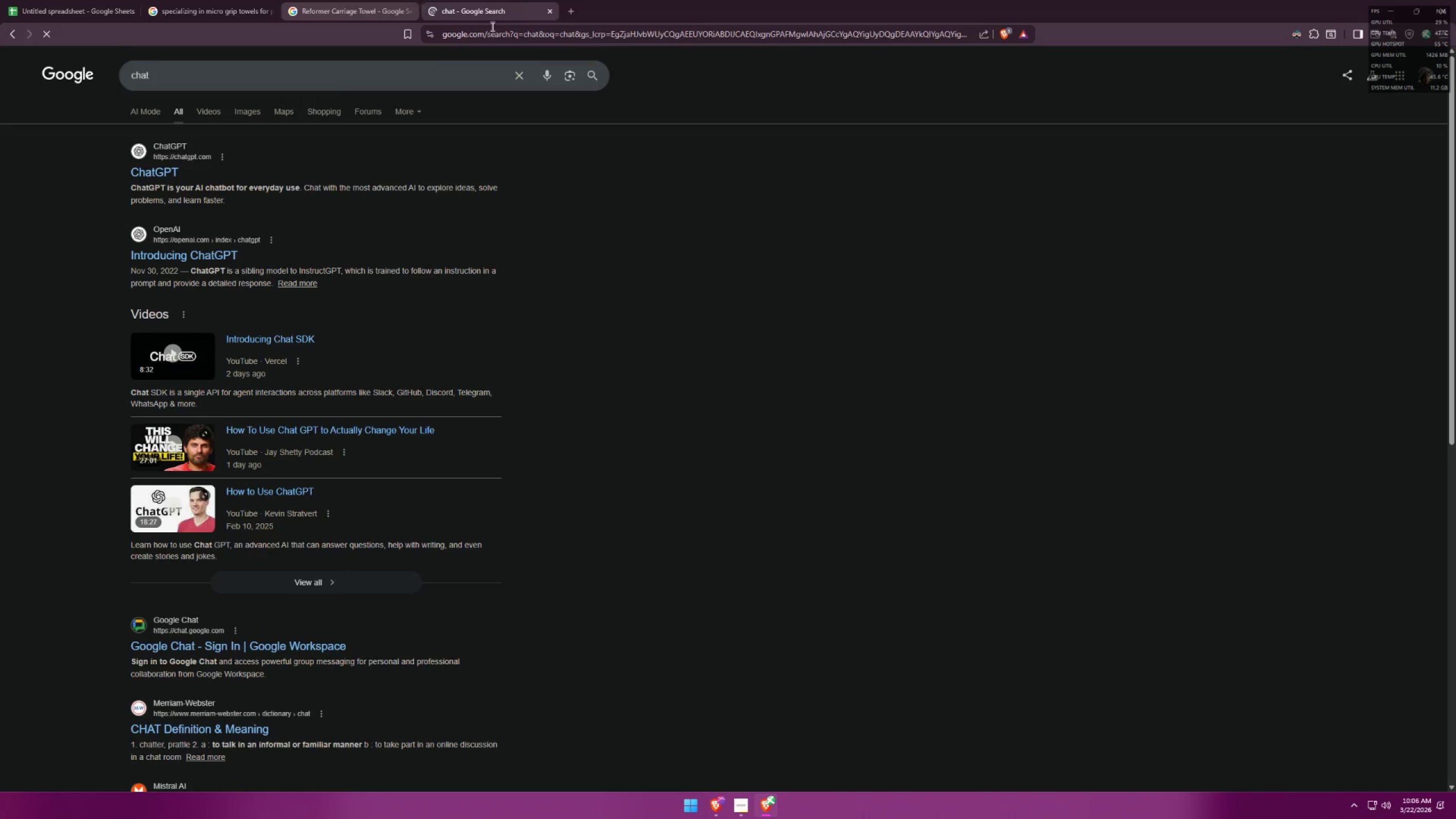 
left_click([527, 49])
 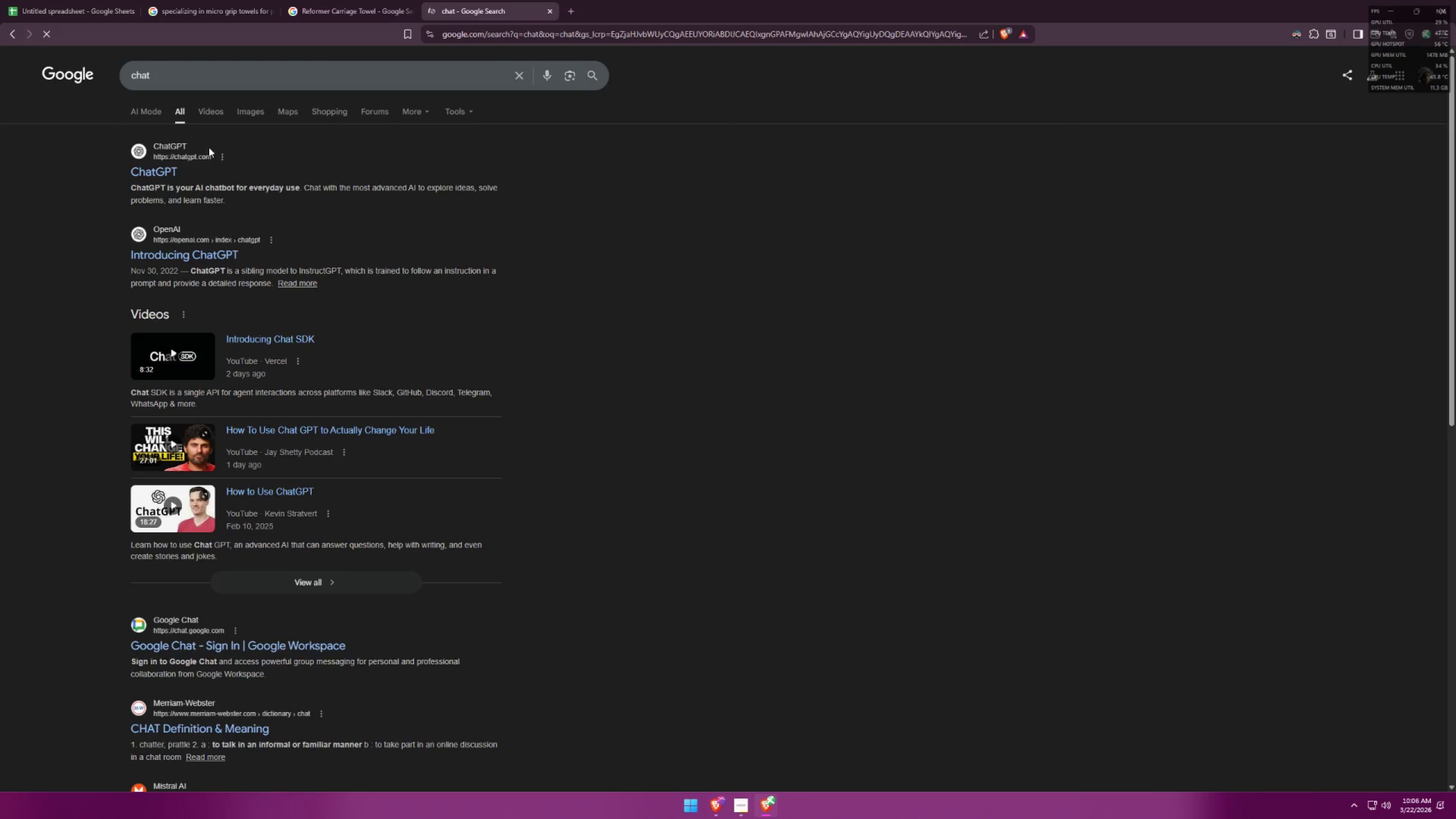 
left_click([151, 155])
 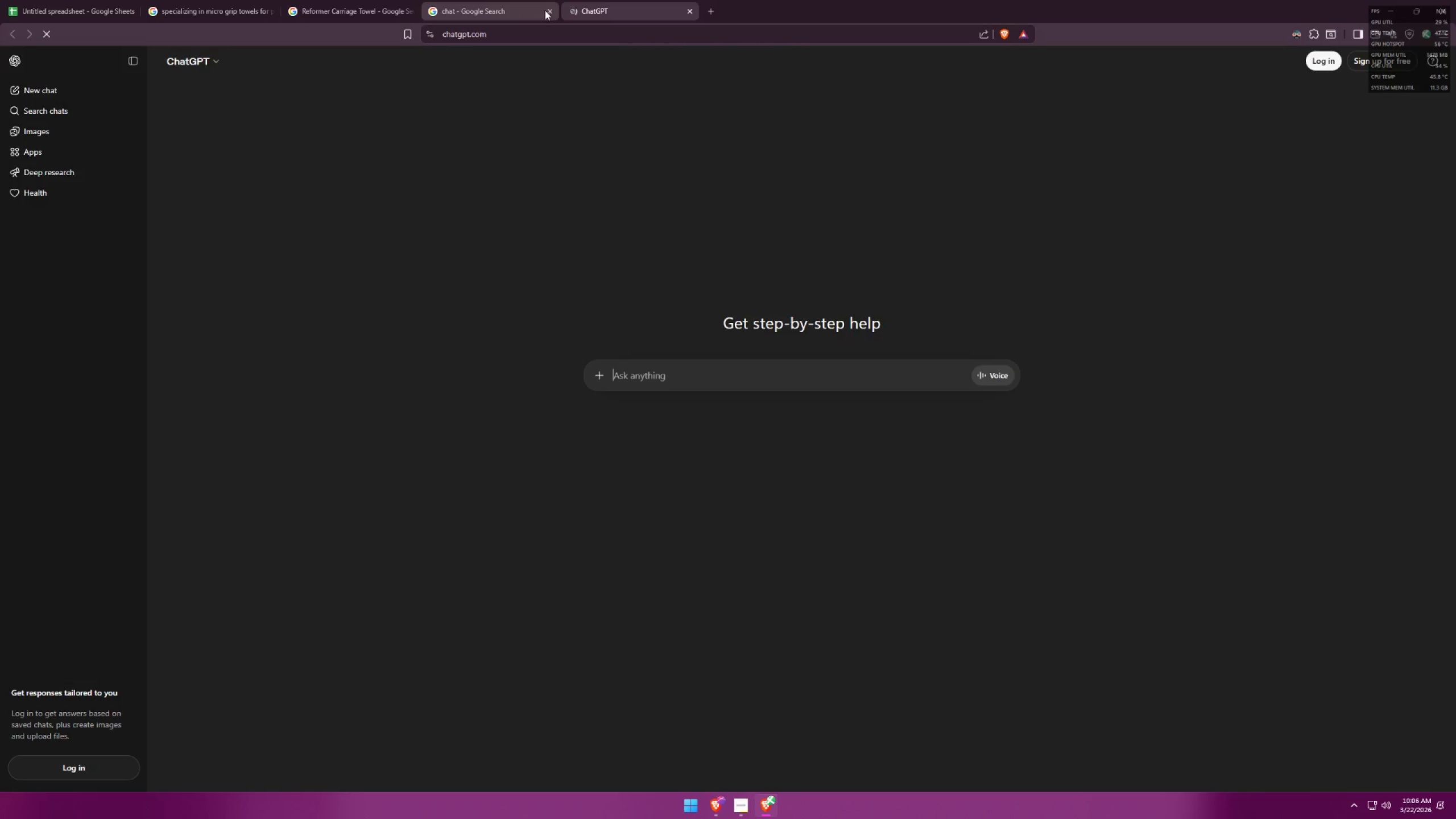 
double_click([551, 11])
 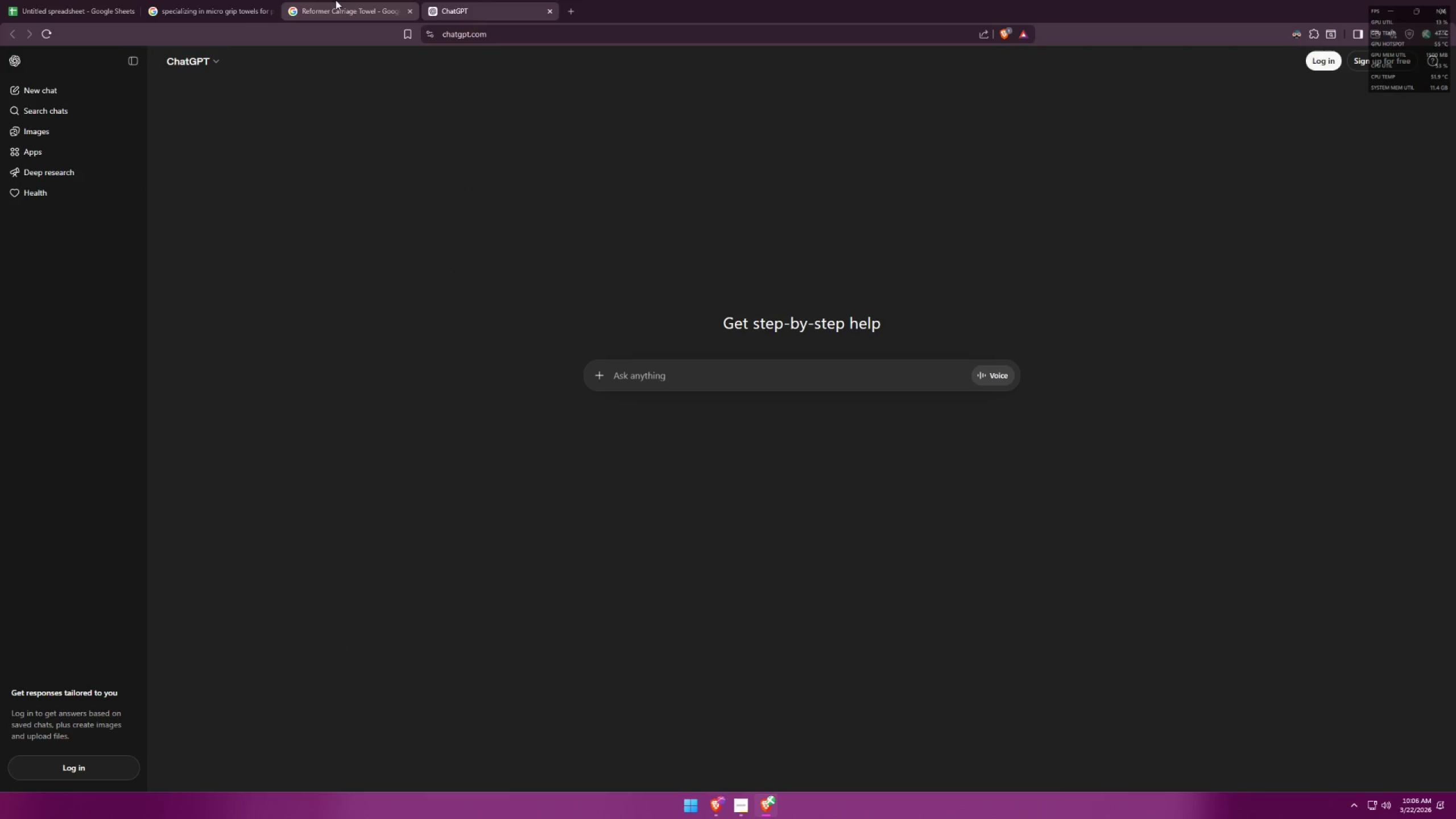 
left_click([335, 0])
 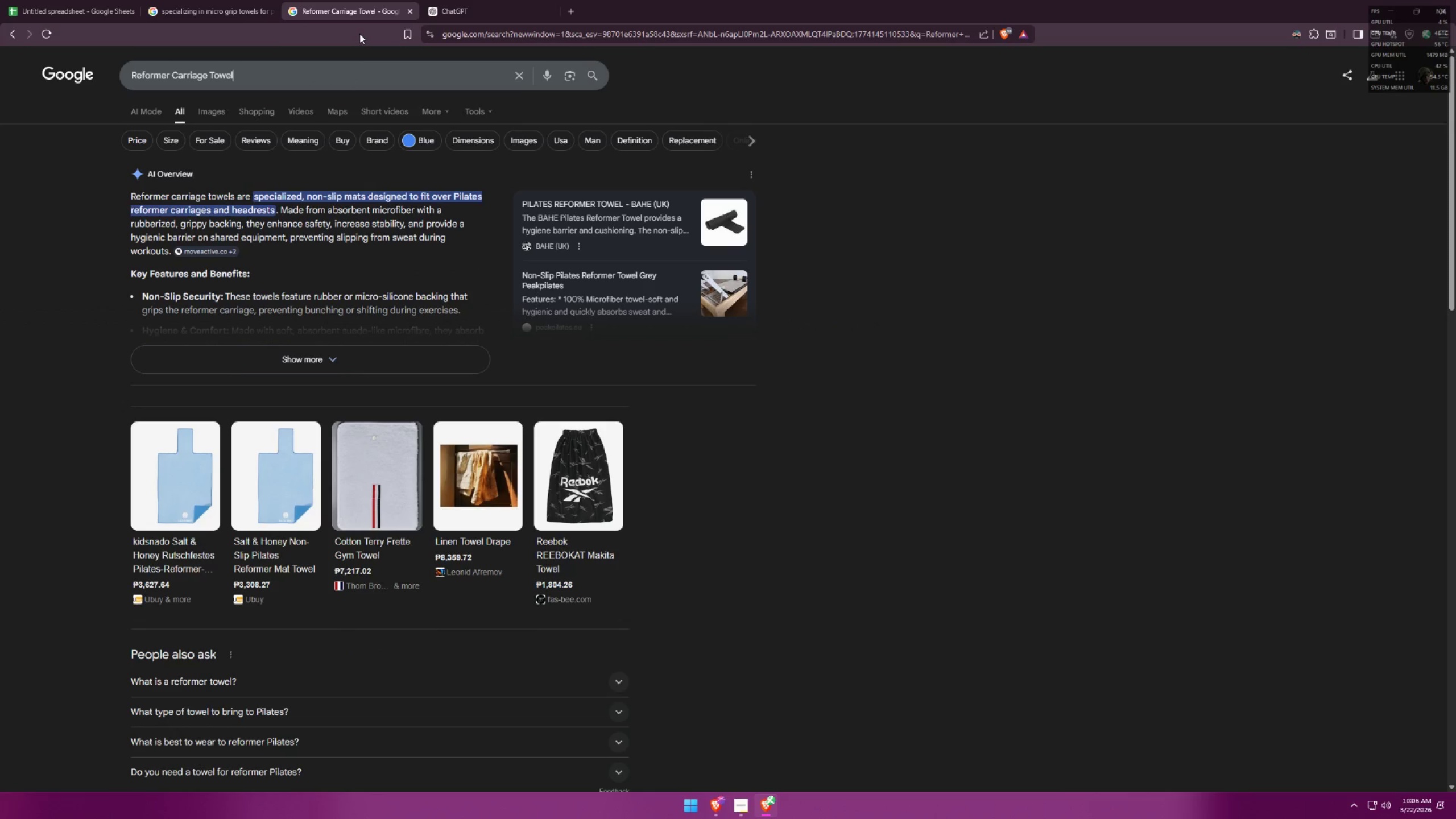 
left_click([188, 0])
 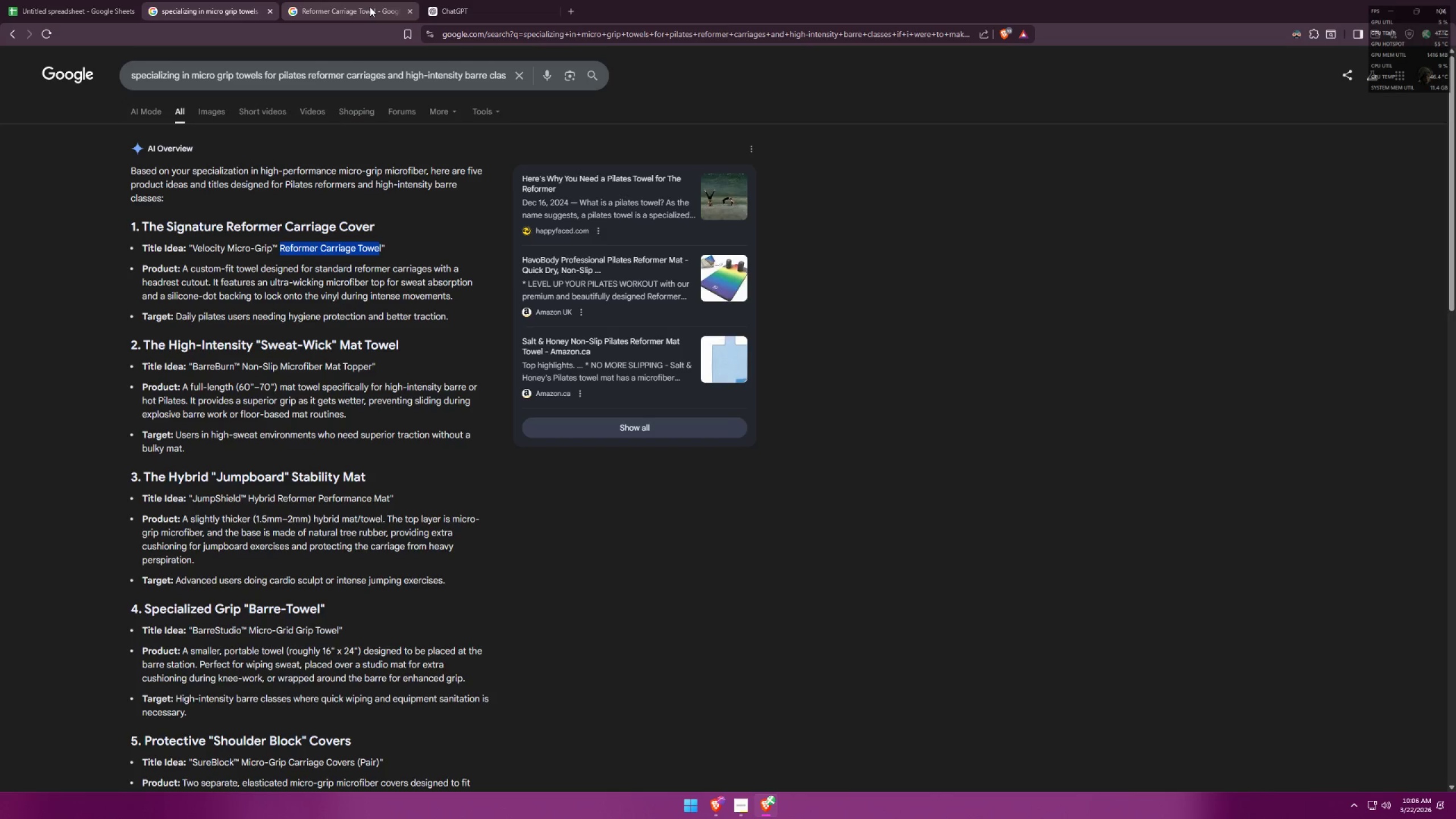 
wait(11.3)
 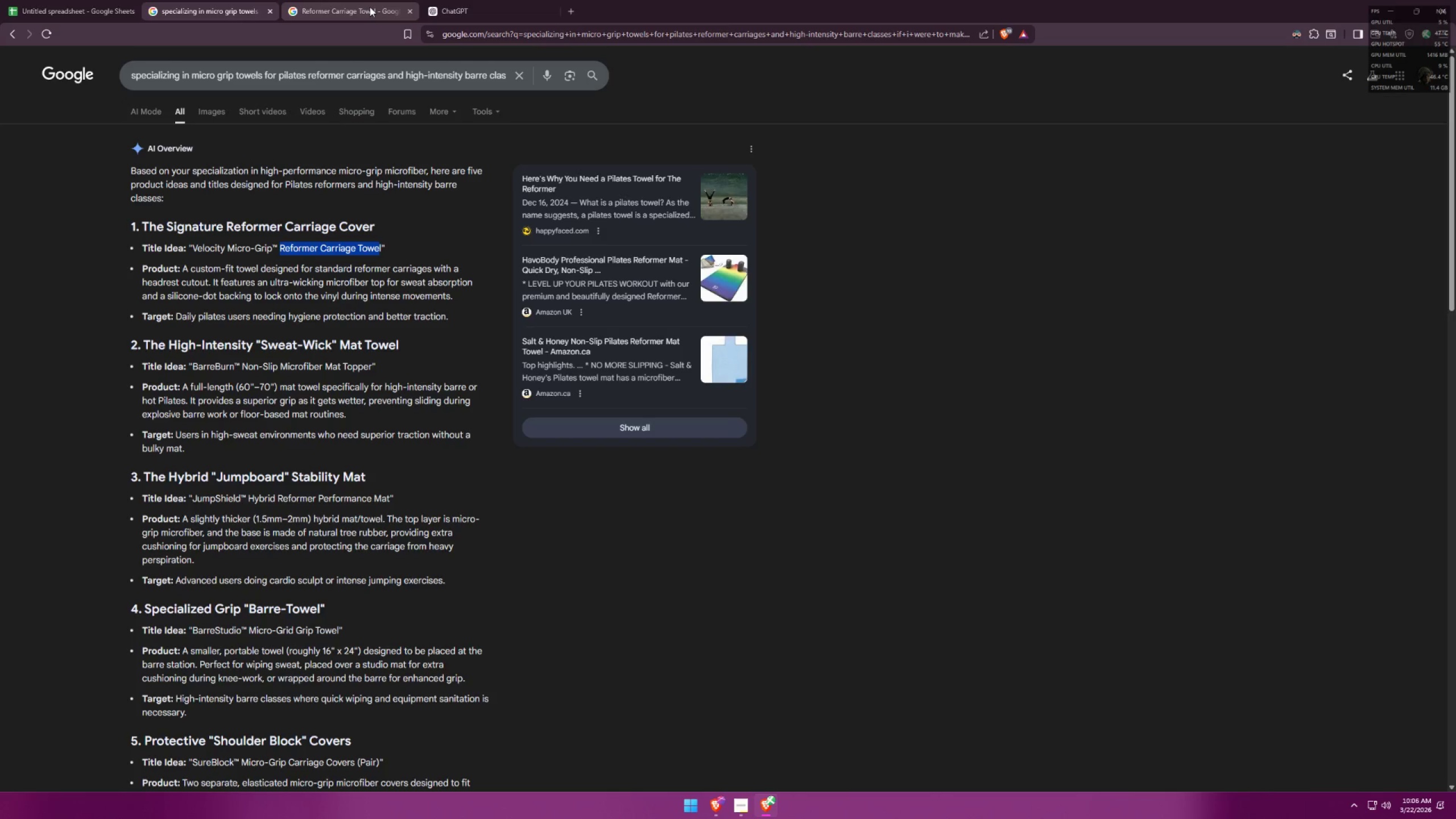 
left_click([369, 6])
 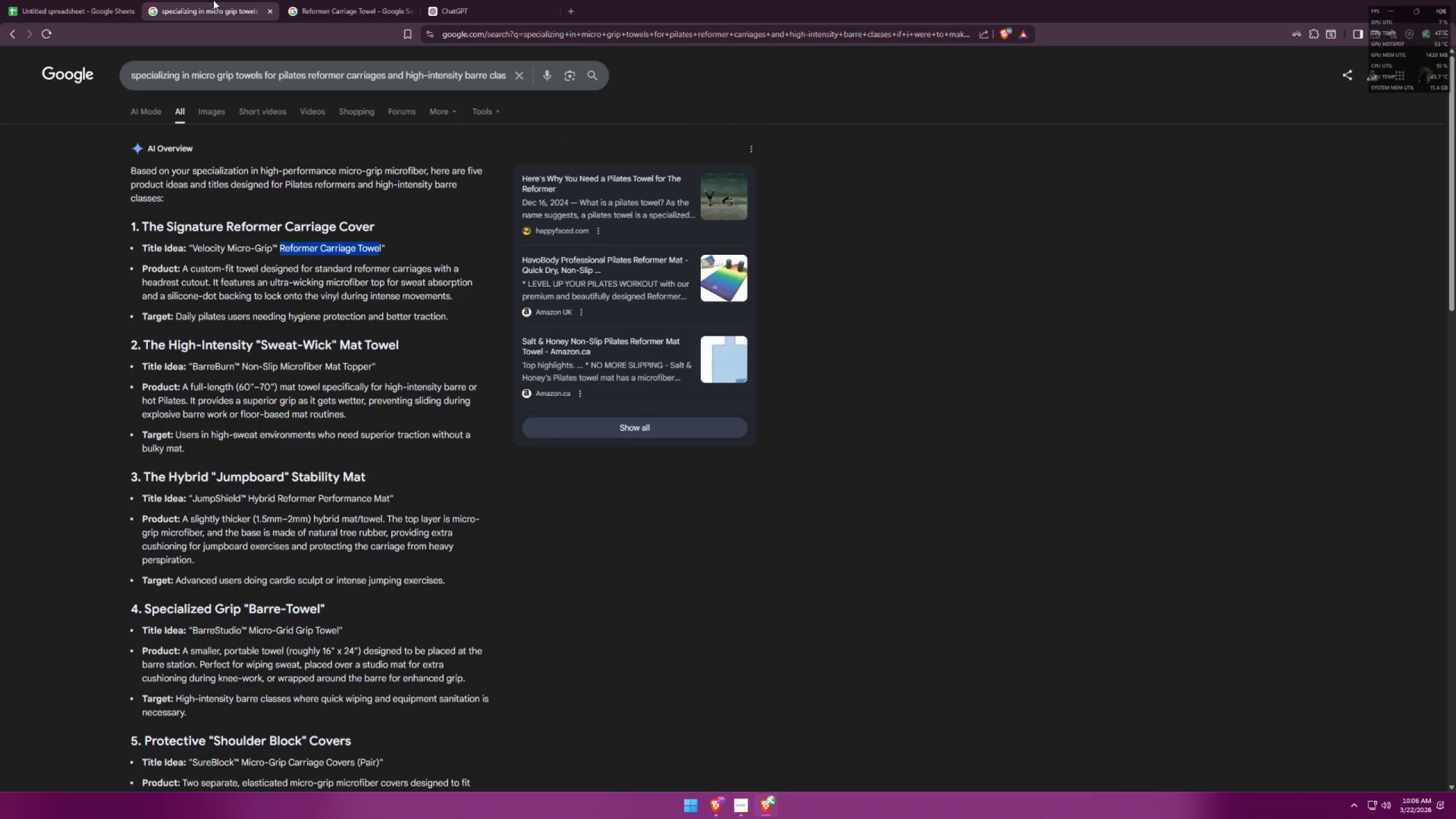 
double_click([7, 0])
 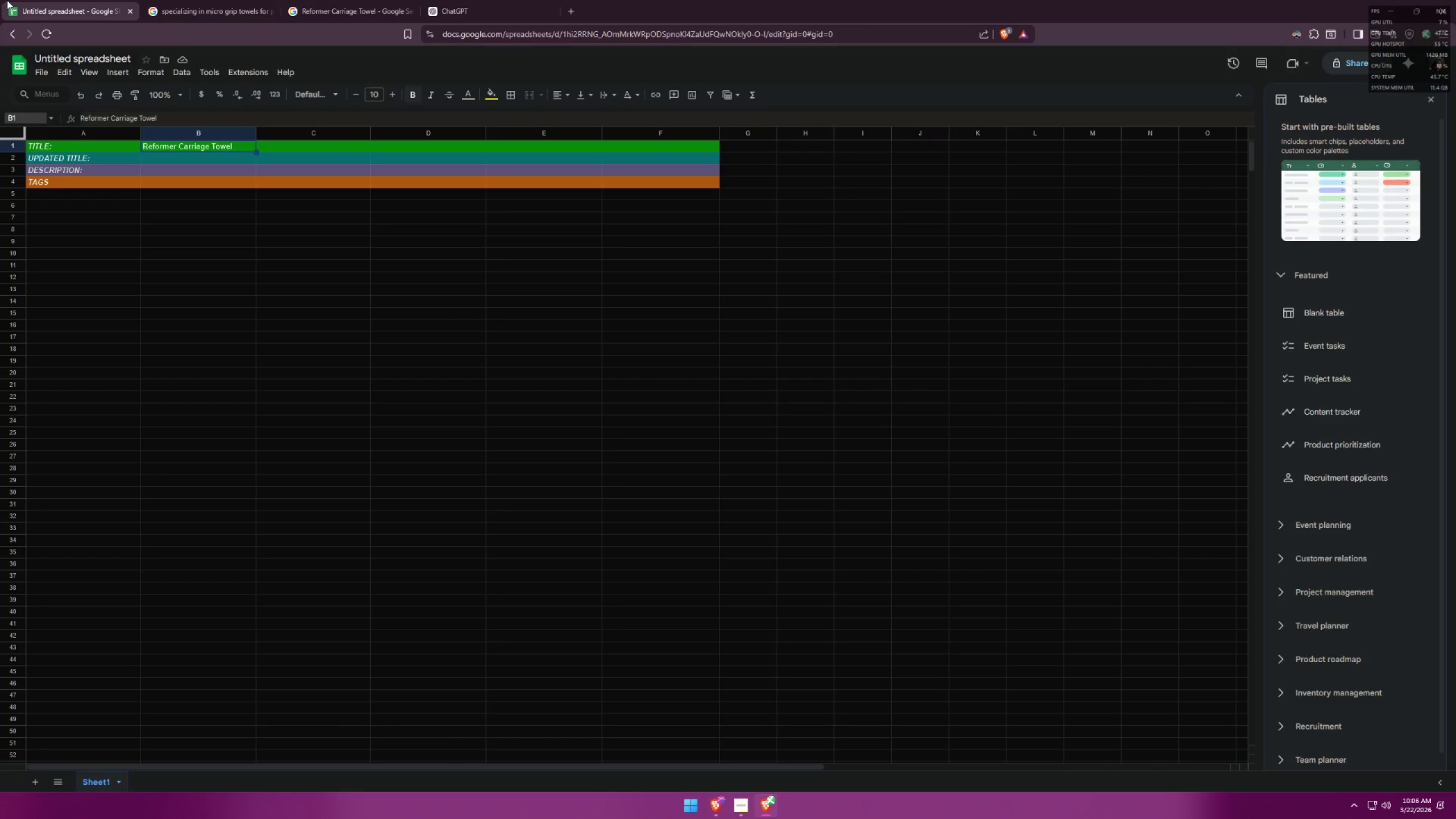 
left_click([201, 0])
 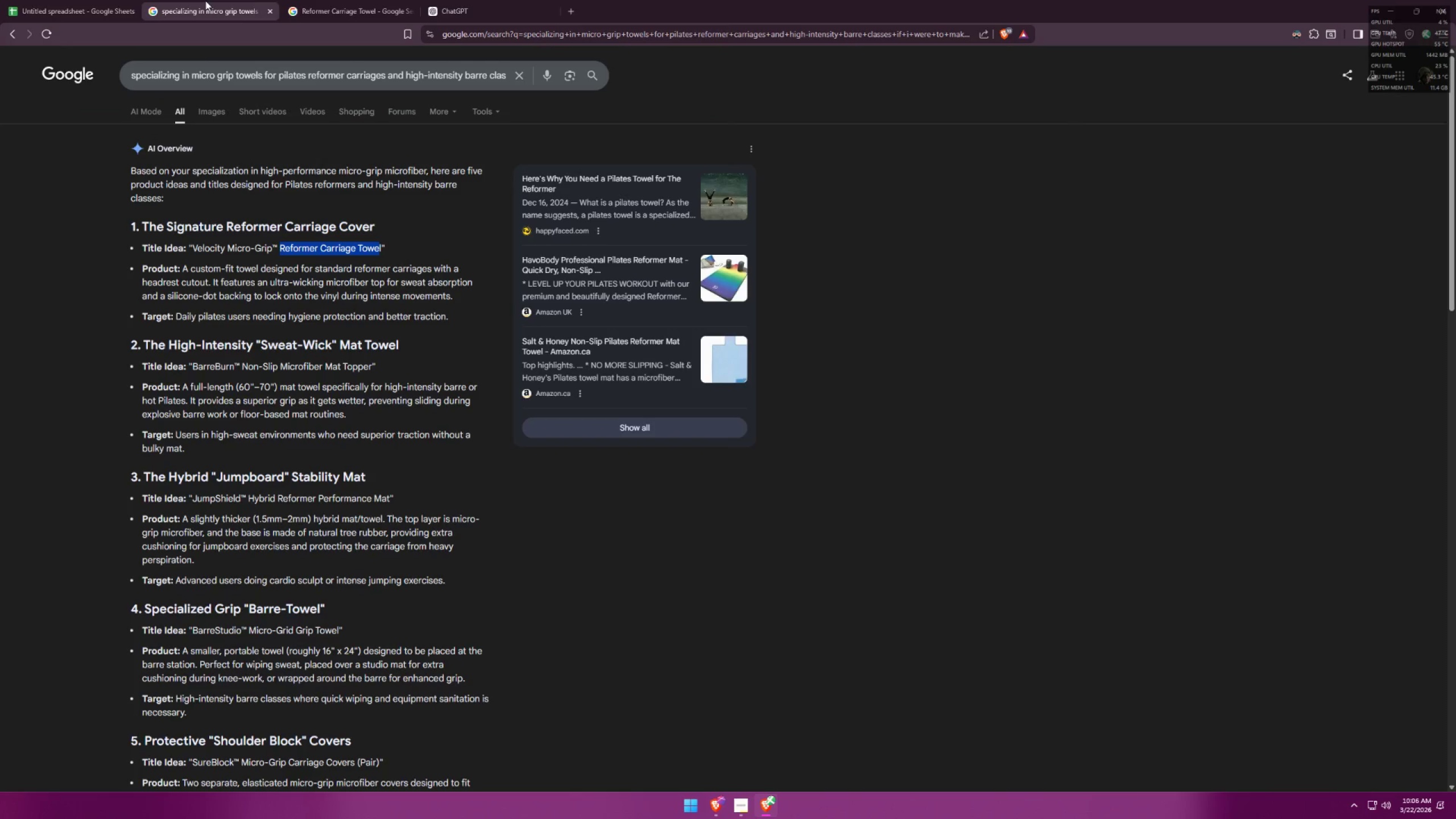 
left_click([344, 0])
 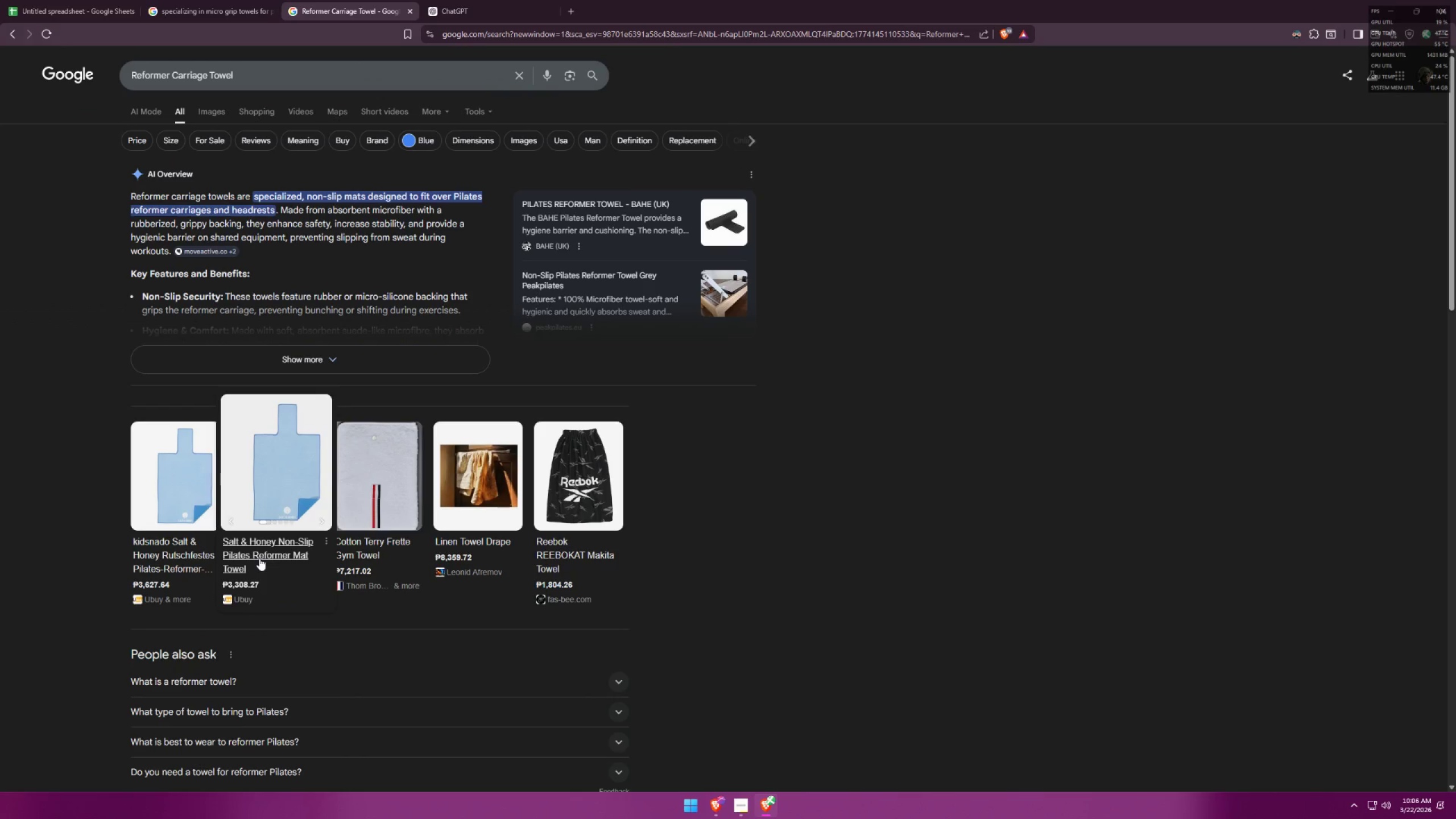 
wait(7.06)
 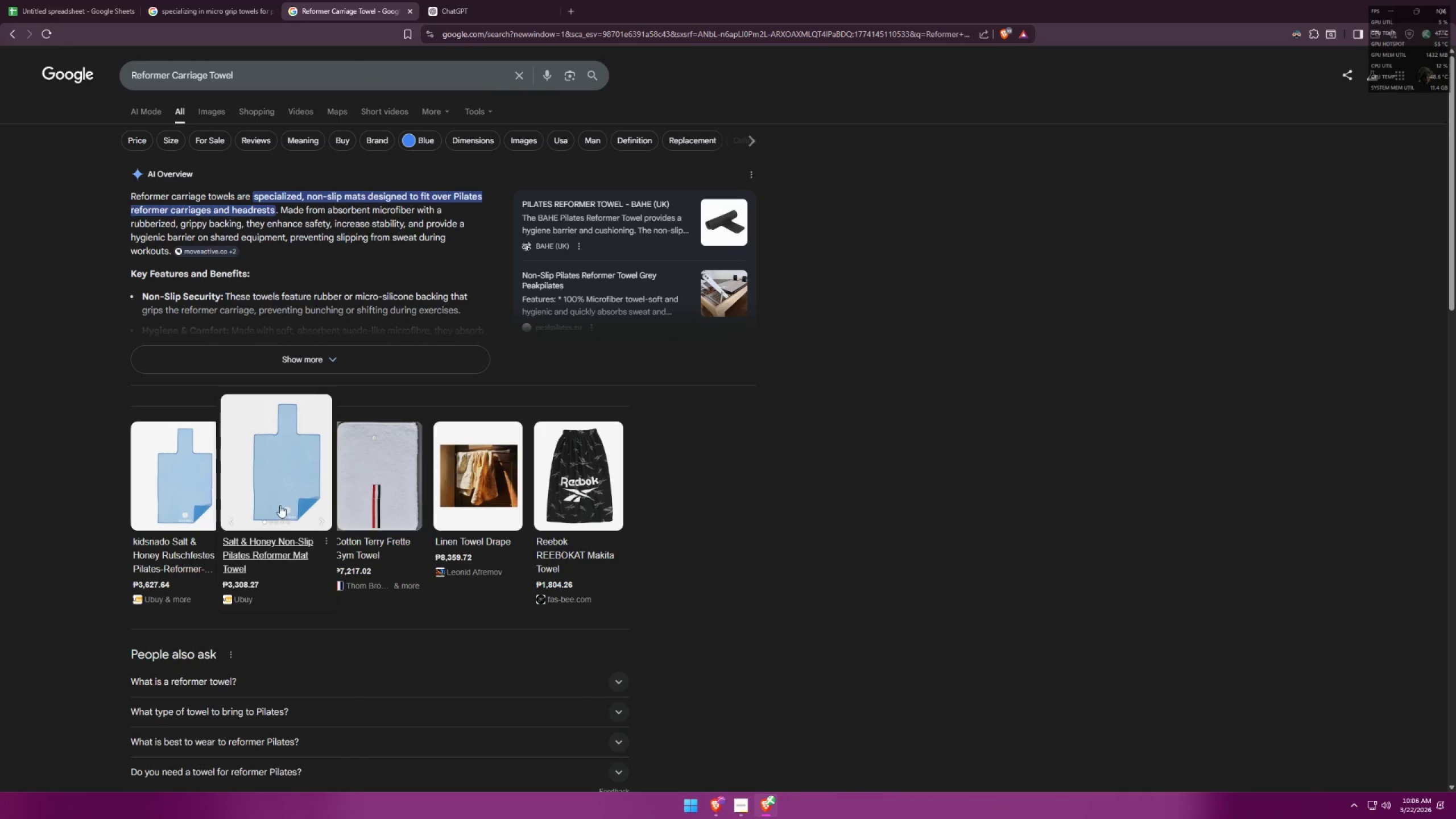 
middle_click([260, 558])
 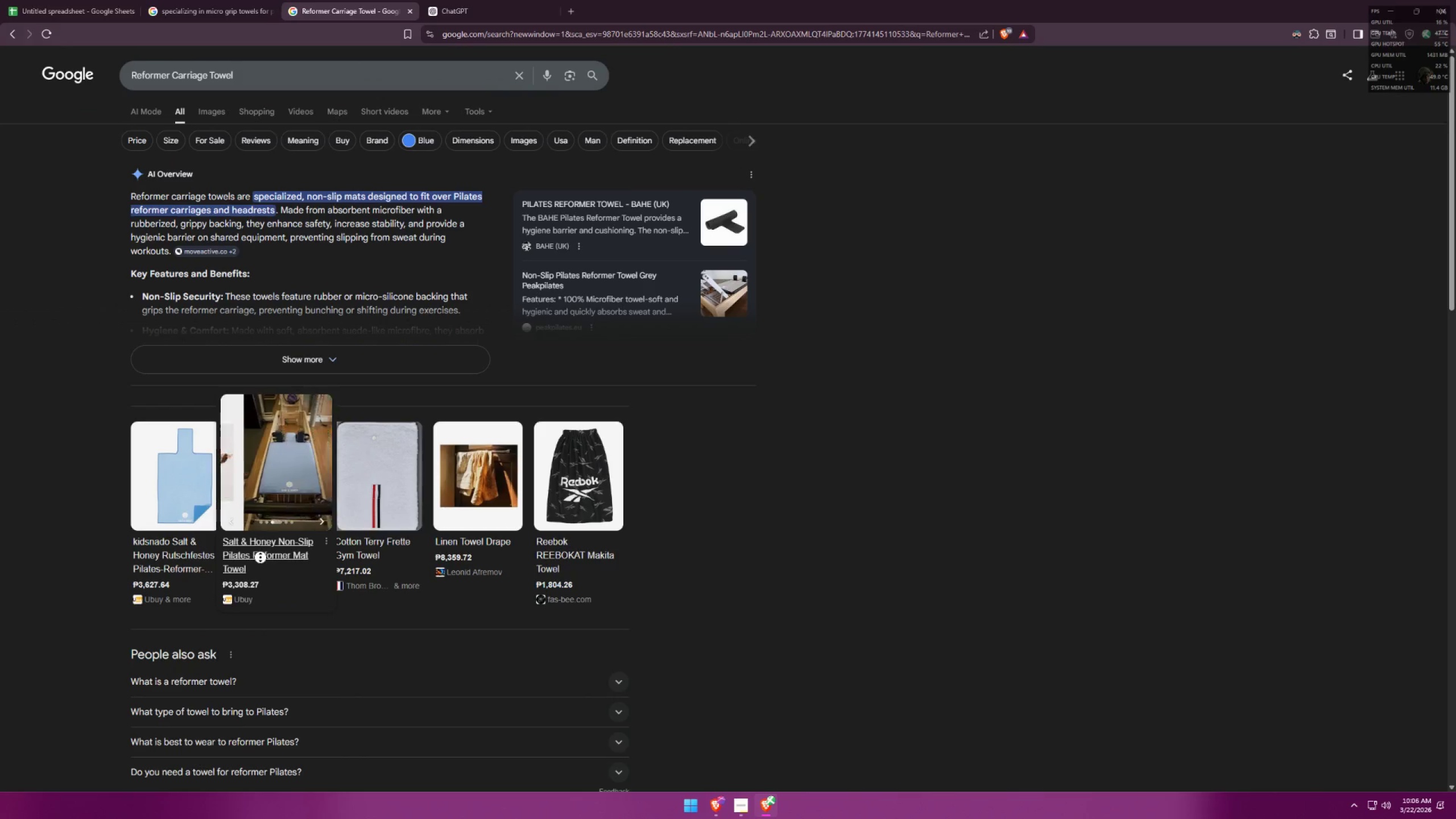 
middle_click([261, 556])
 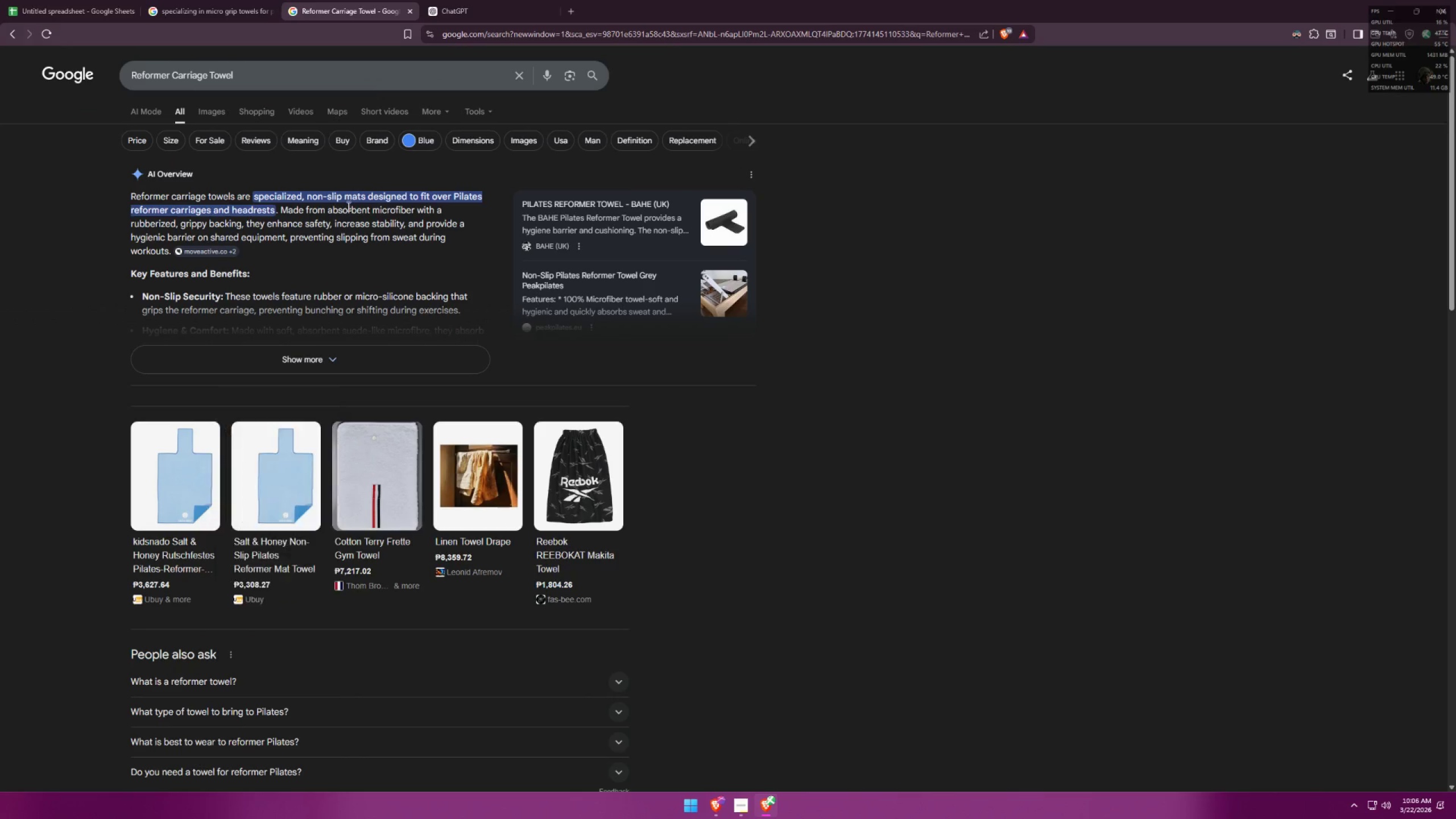 
left_click([246, 0])
 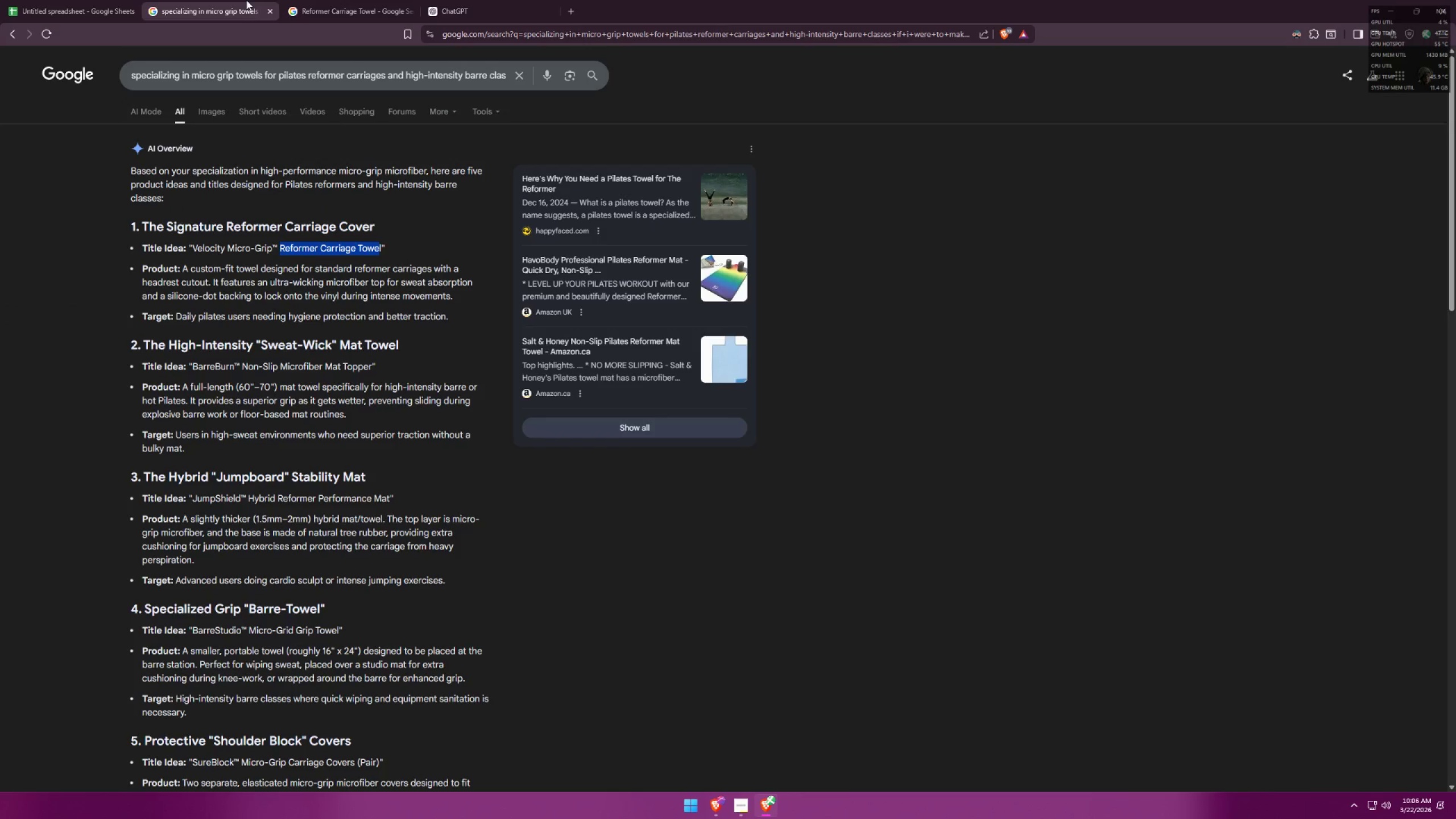 
wait(10.69)
 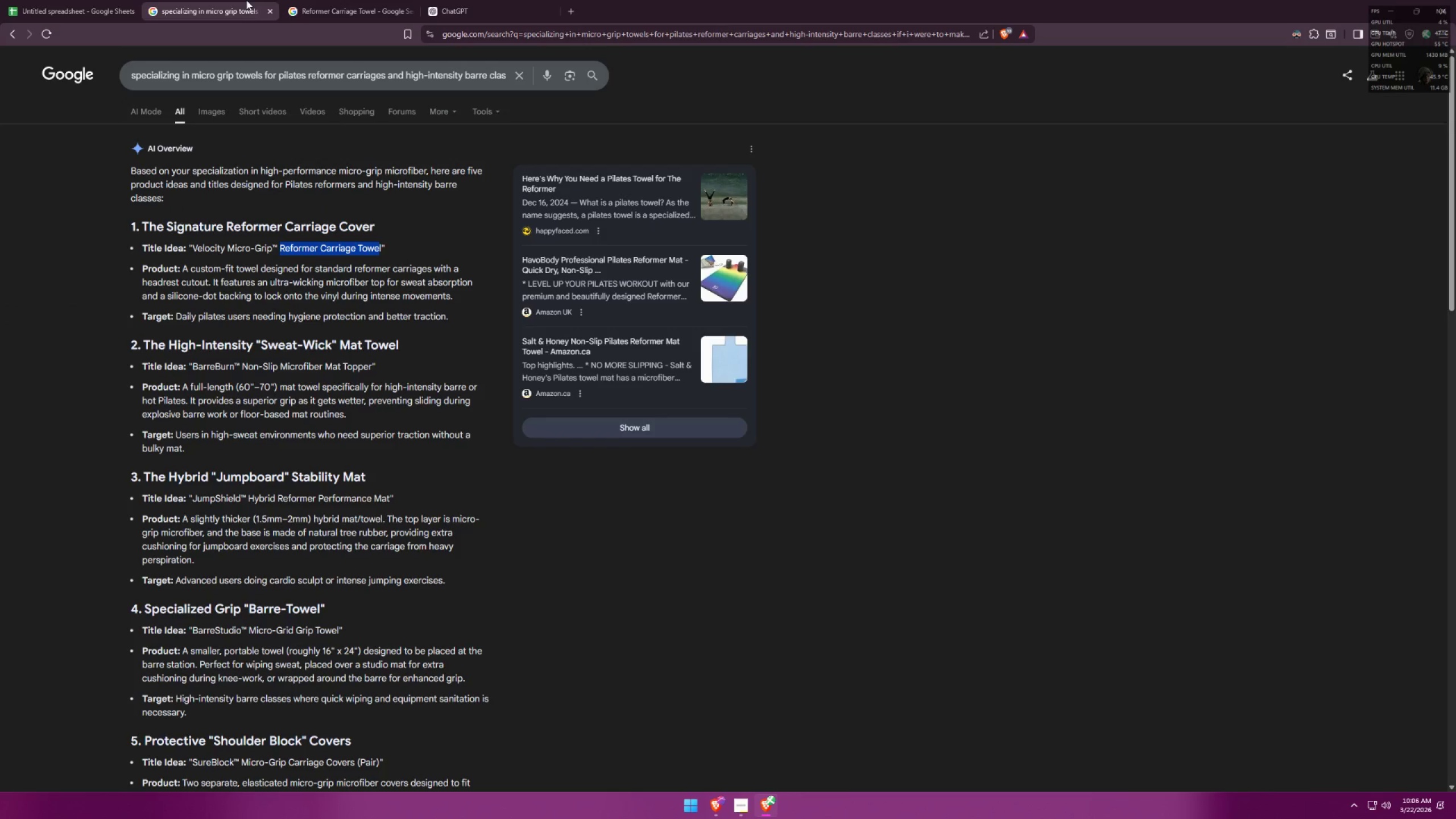 
double_click([214, 0])
 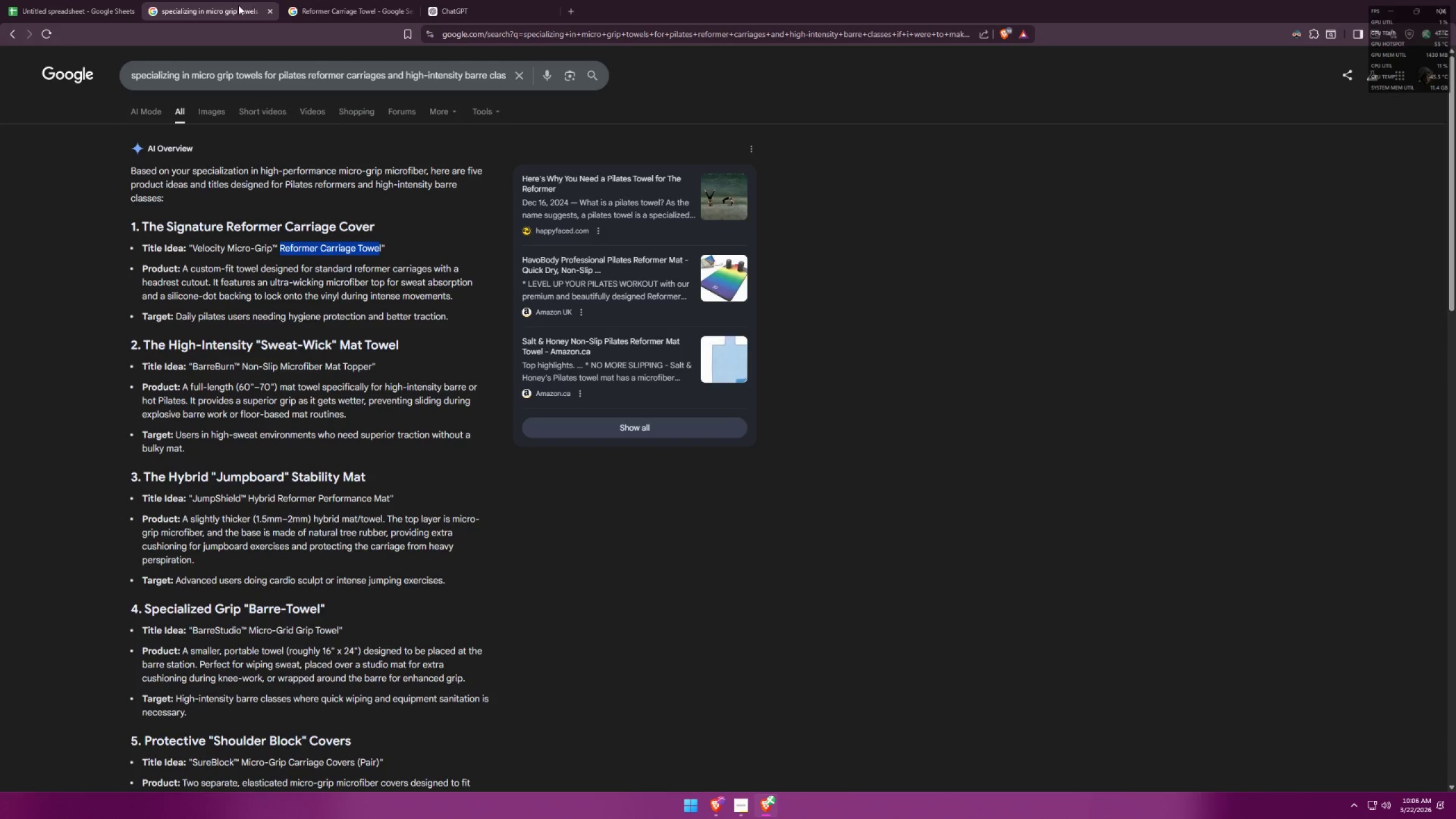 
left_click([376, 0])
 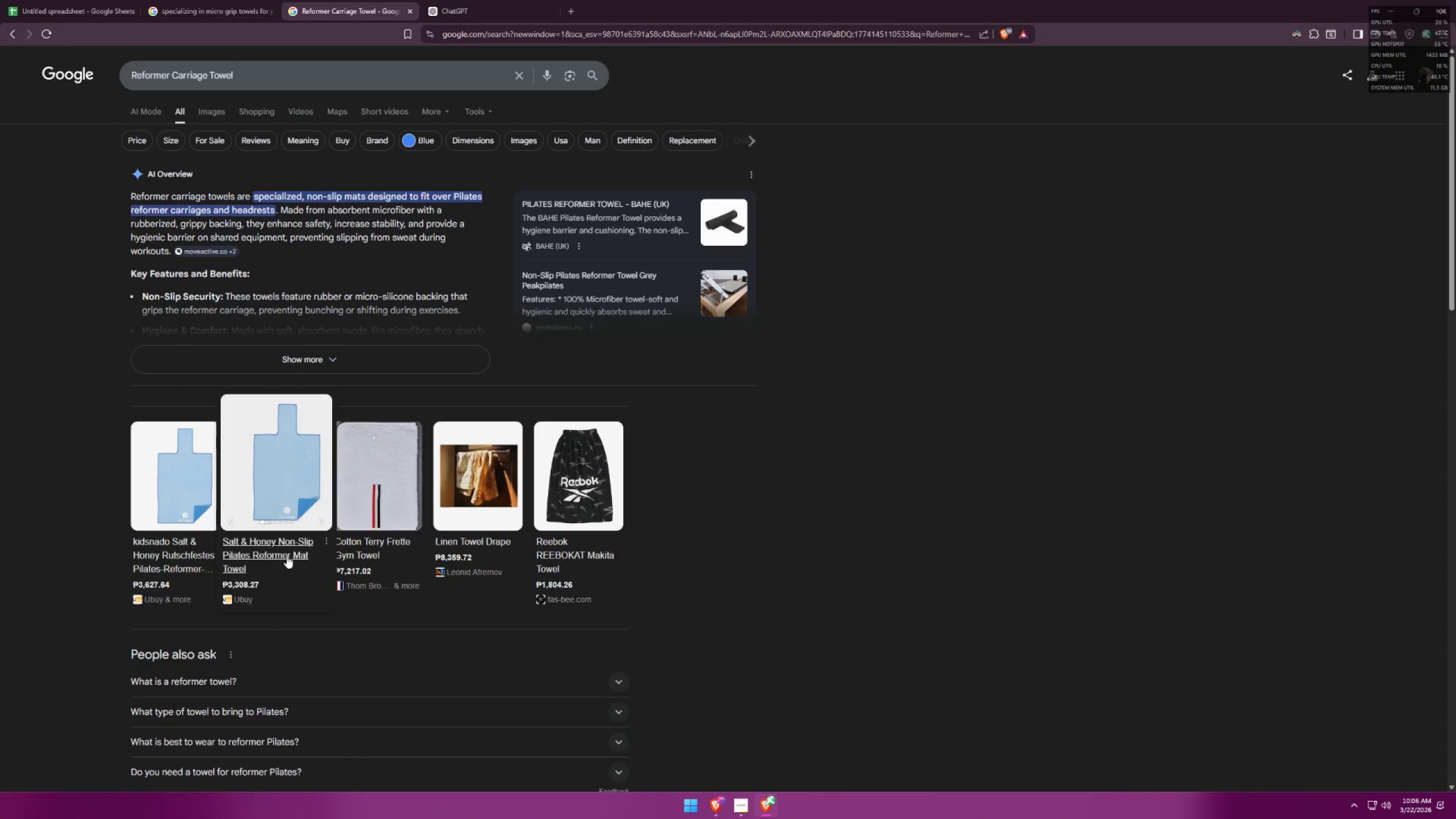 
mouse_move([376, 556])
 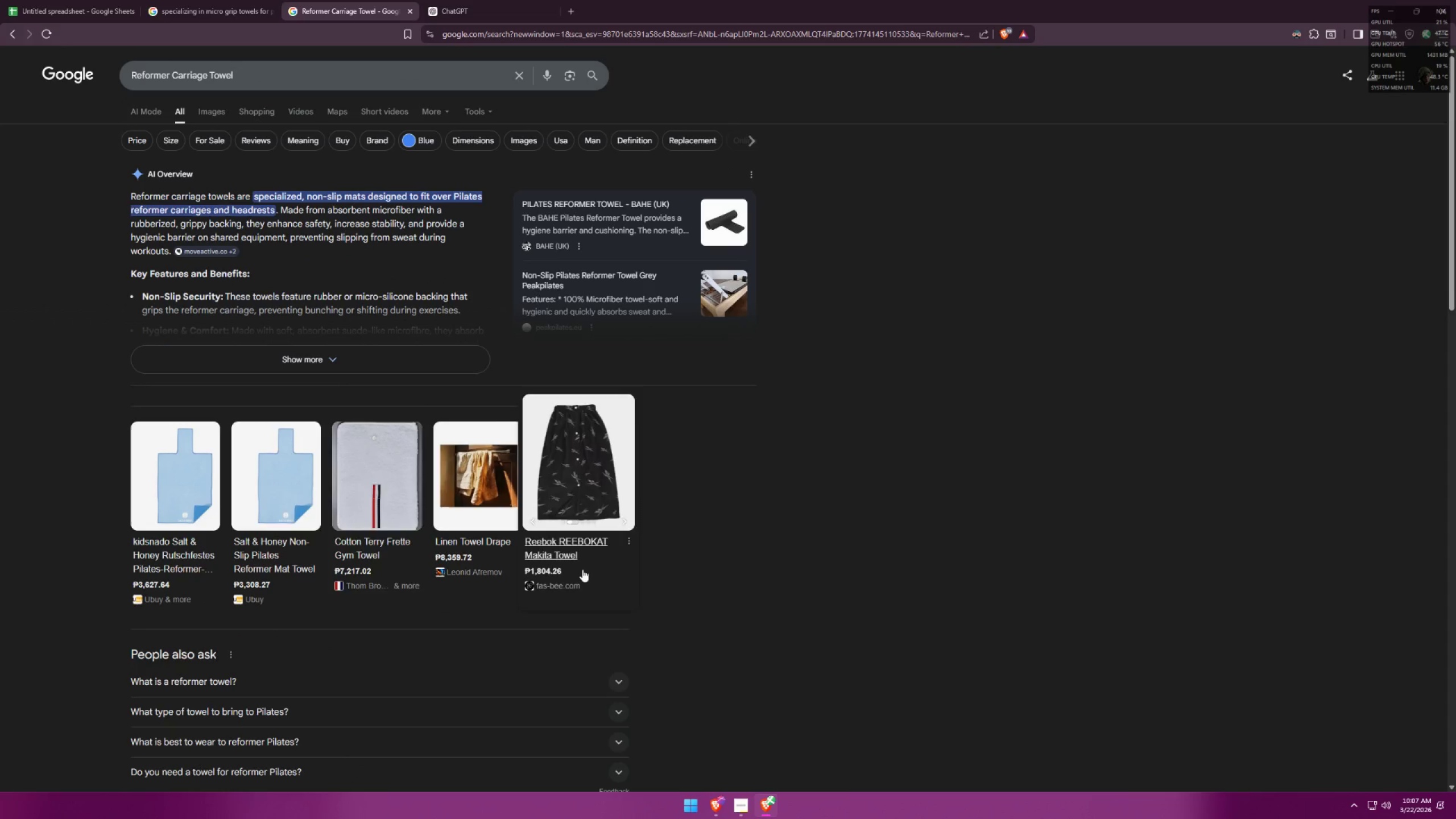 
scroll: coordinate [300, 548], scroll_direction: down, amount: 2.0
 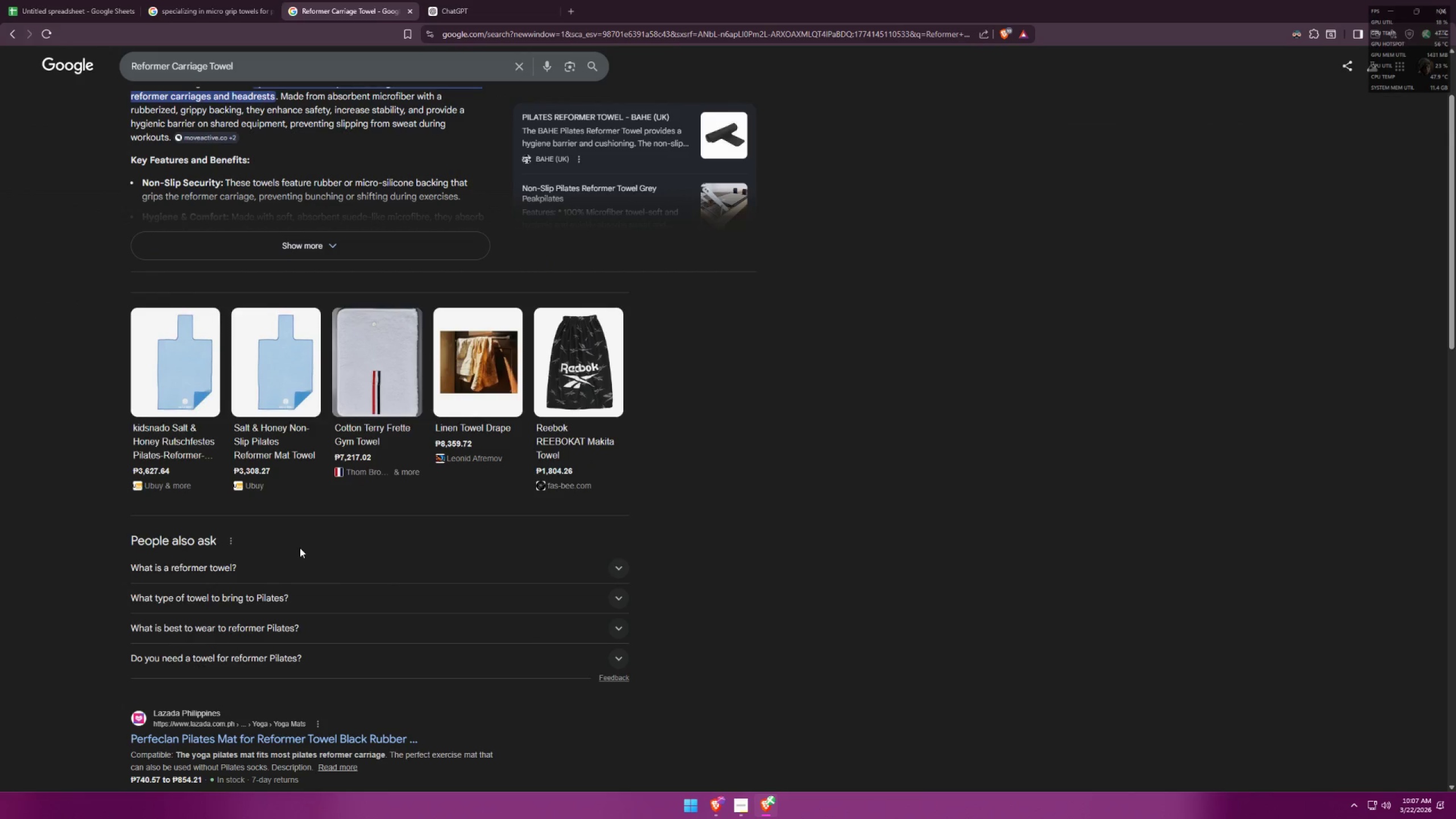 
left_click([296, 555])
 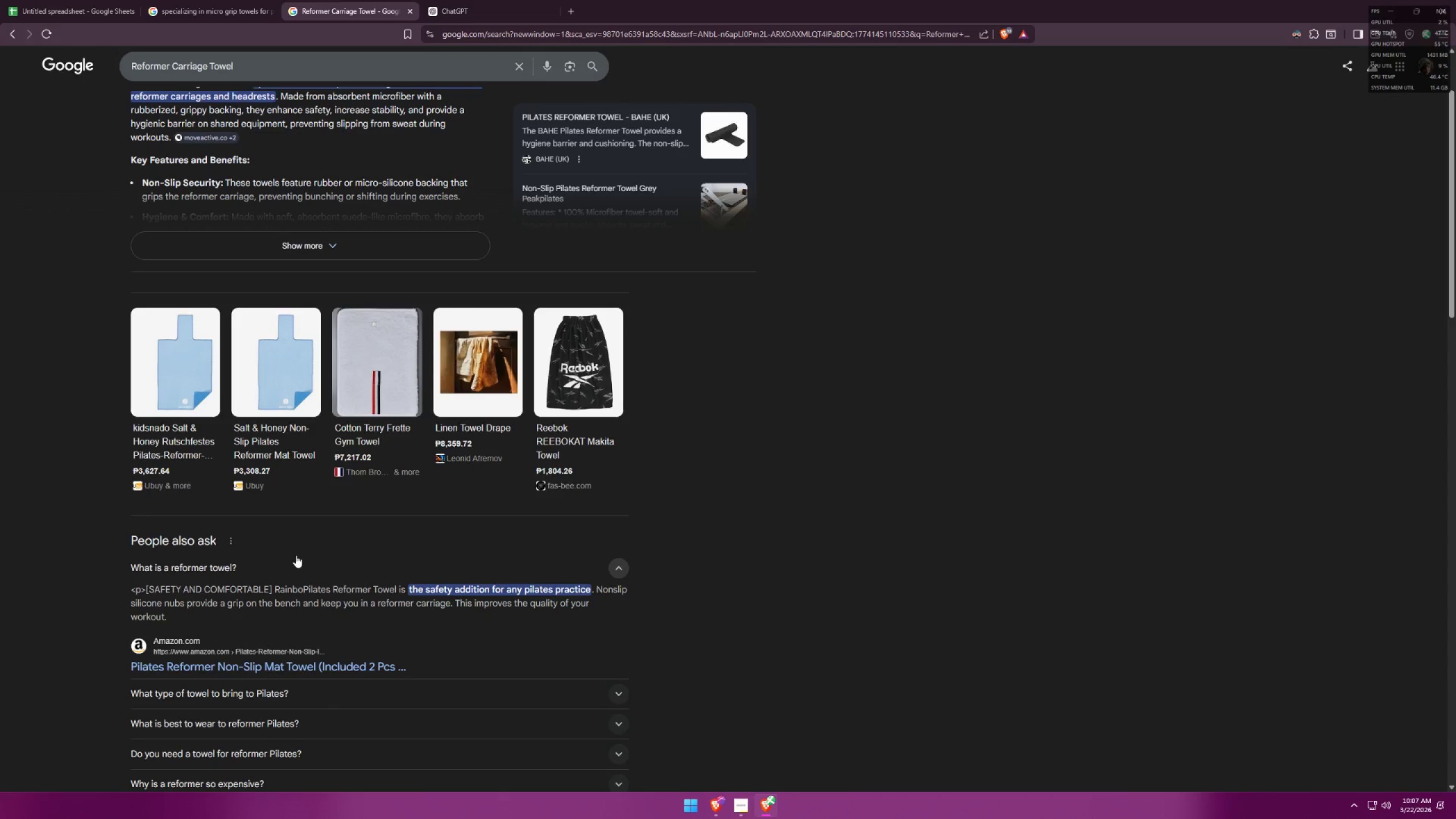 
wait(7.05)
 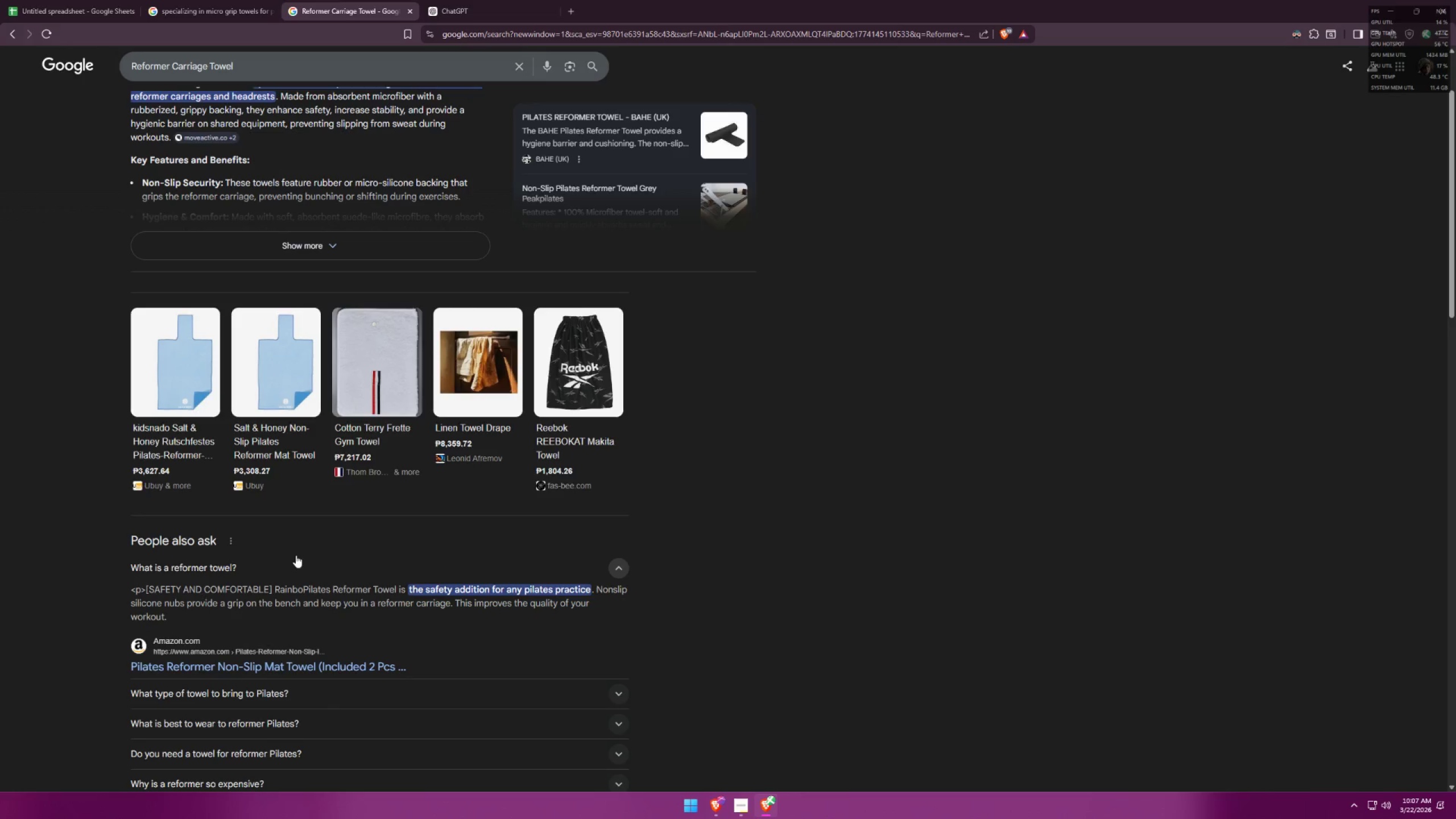 
double_click([56, 0])
 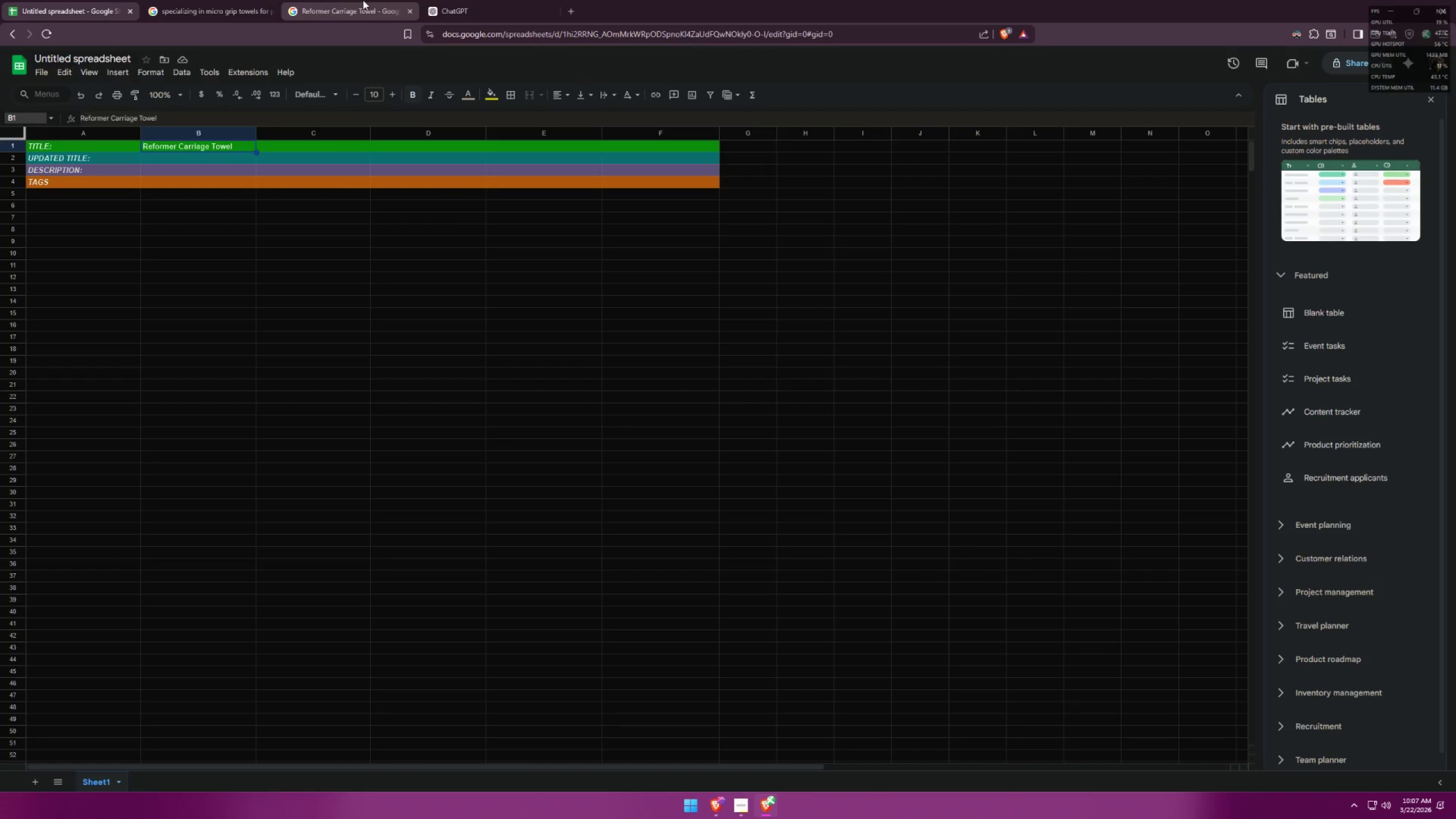 
left_click([363, 0])
 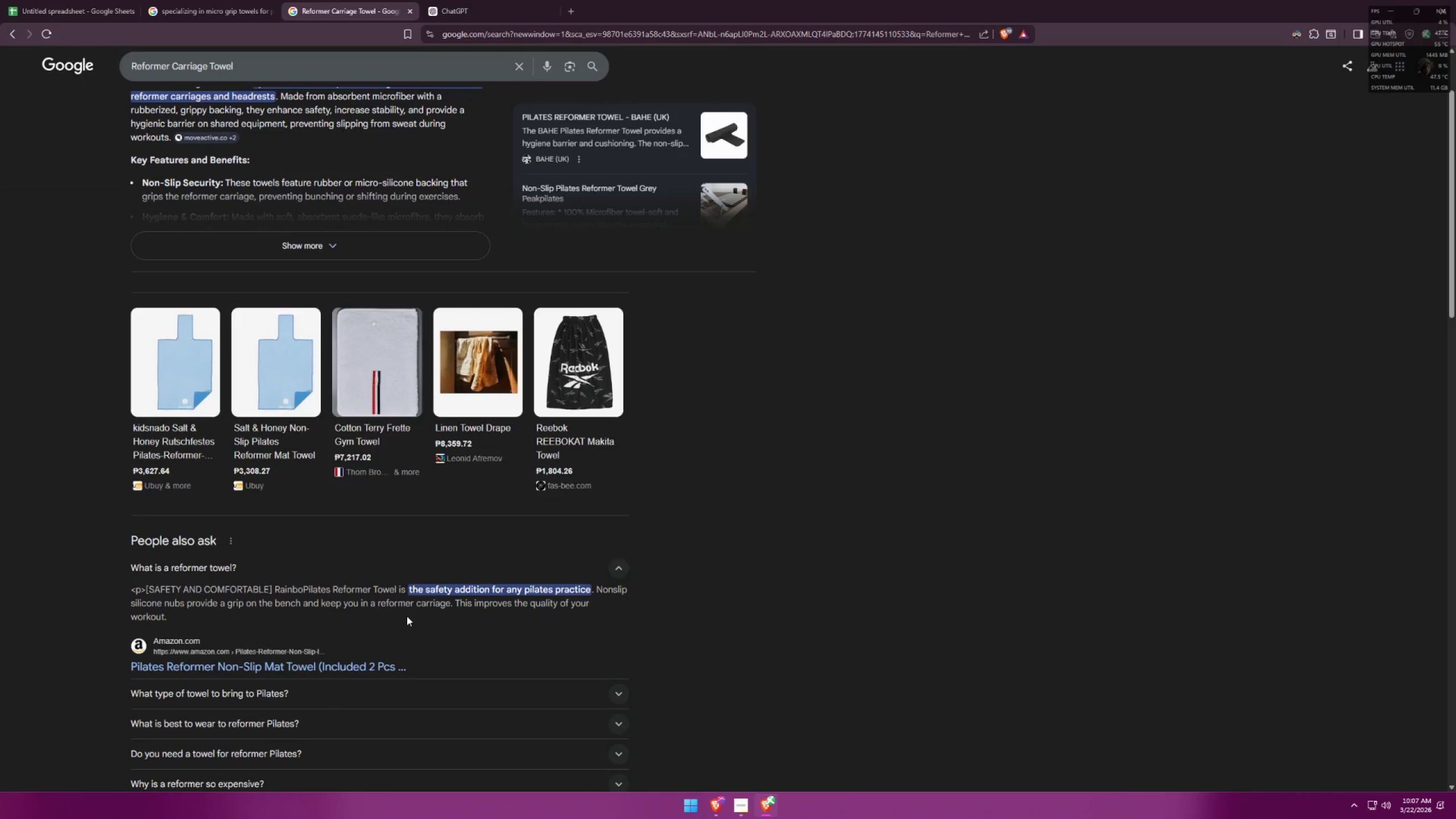 
wait(5.78)
 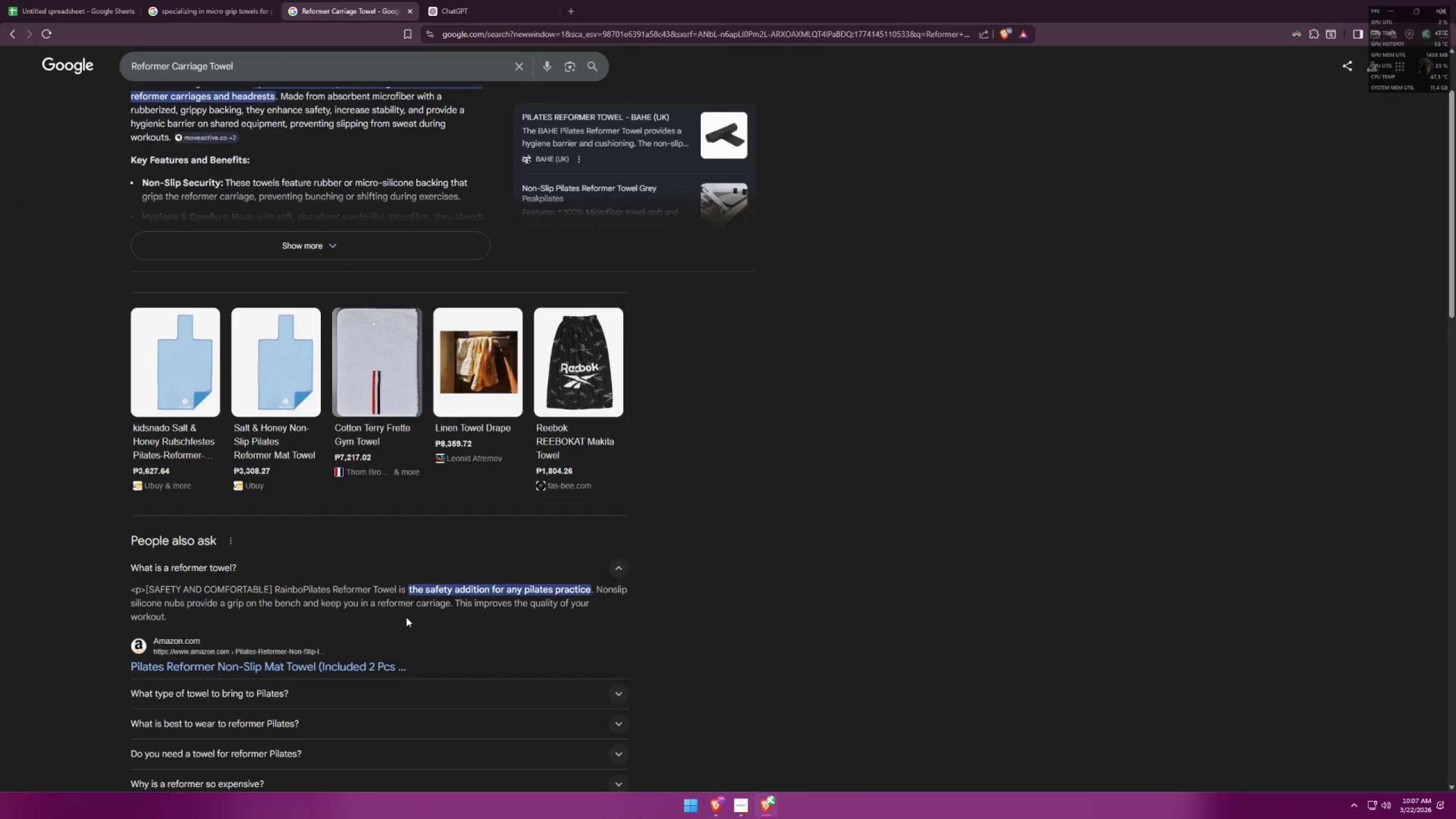 
scroll: coordinate [405, 618], scroll_direction: down, amount: 1.0
 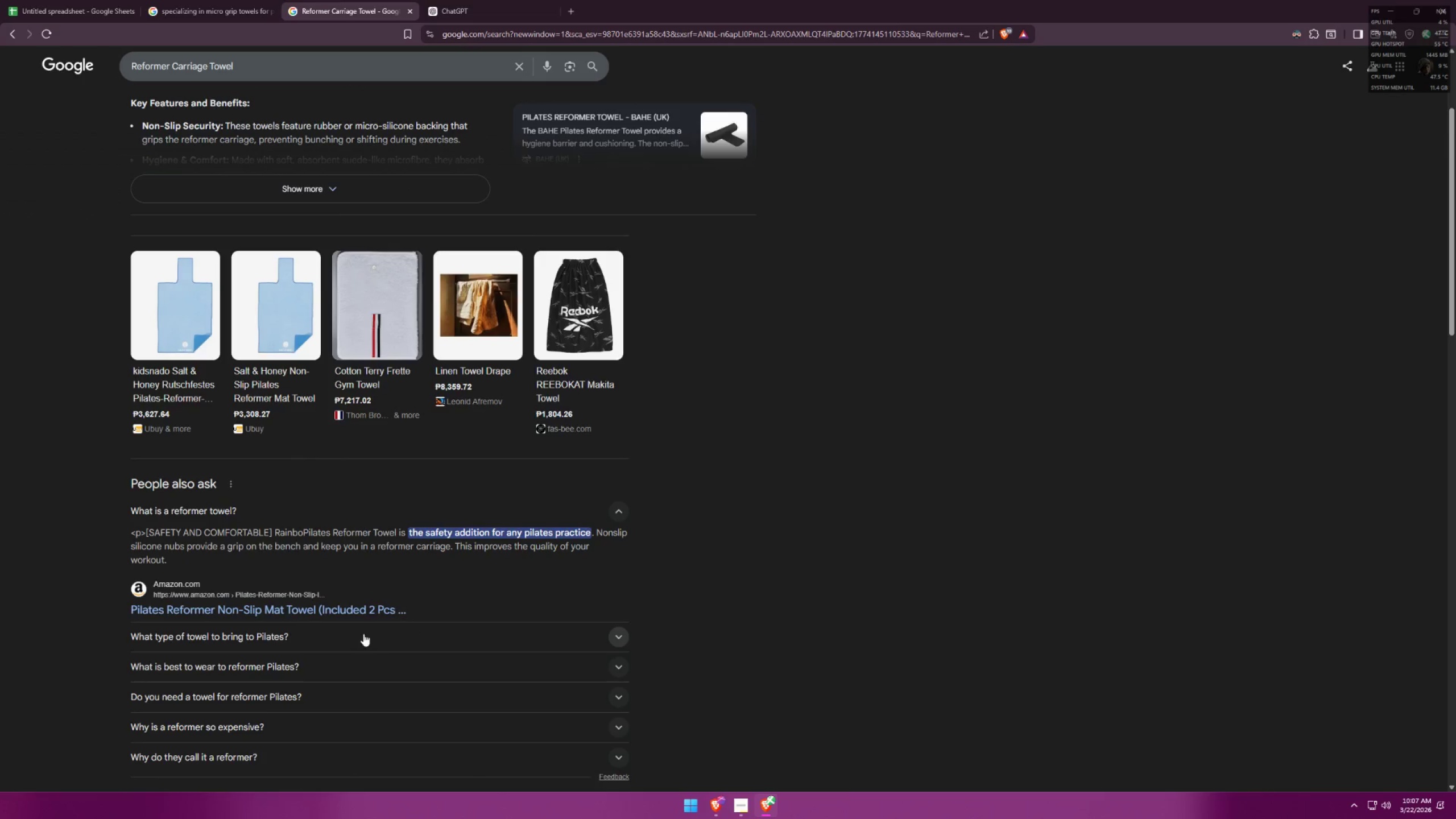 
left_click([352, 640])
 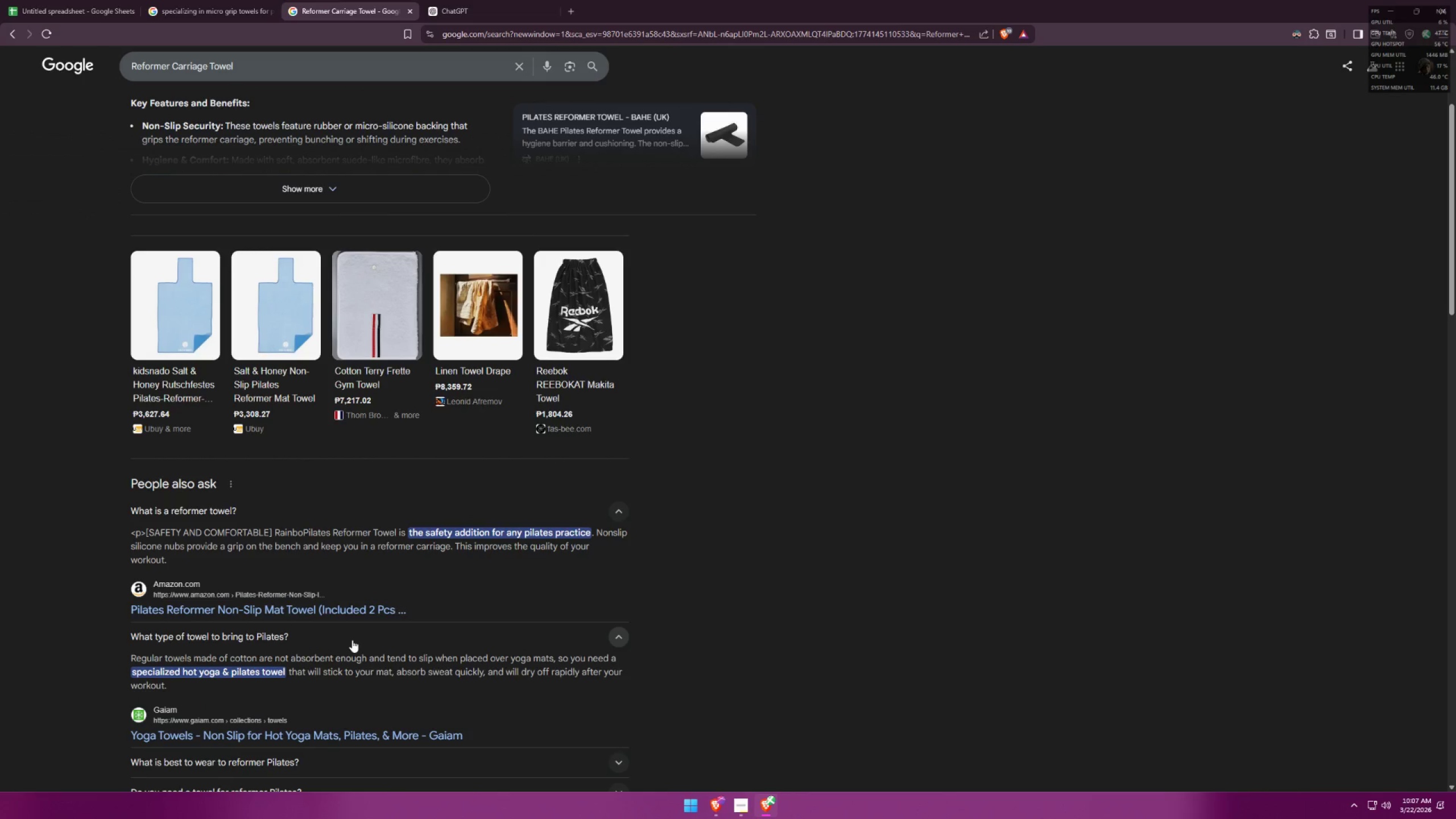 
scroll: coordinate [352, 640], scroll_direction: up, amount: 5.0
 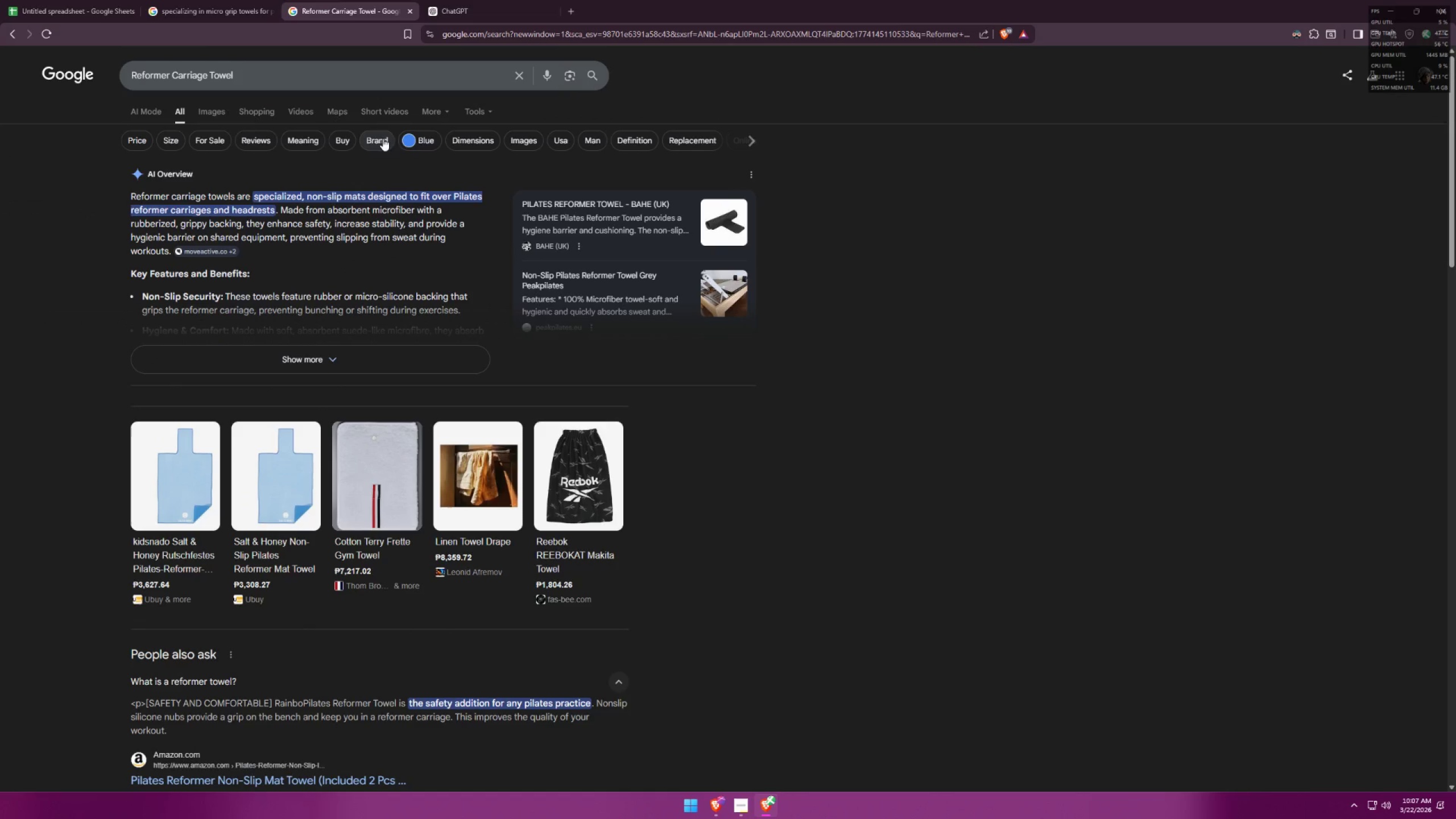 
left_click([82, 0])
 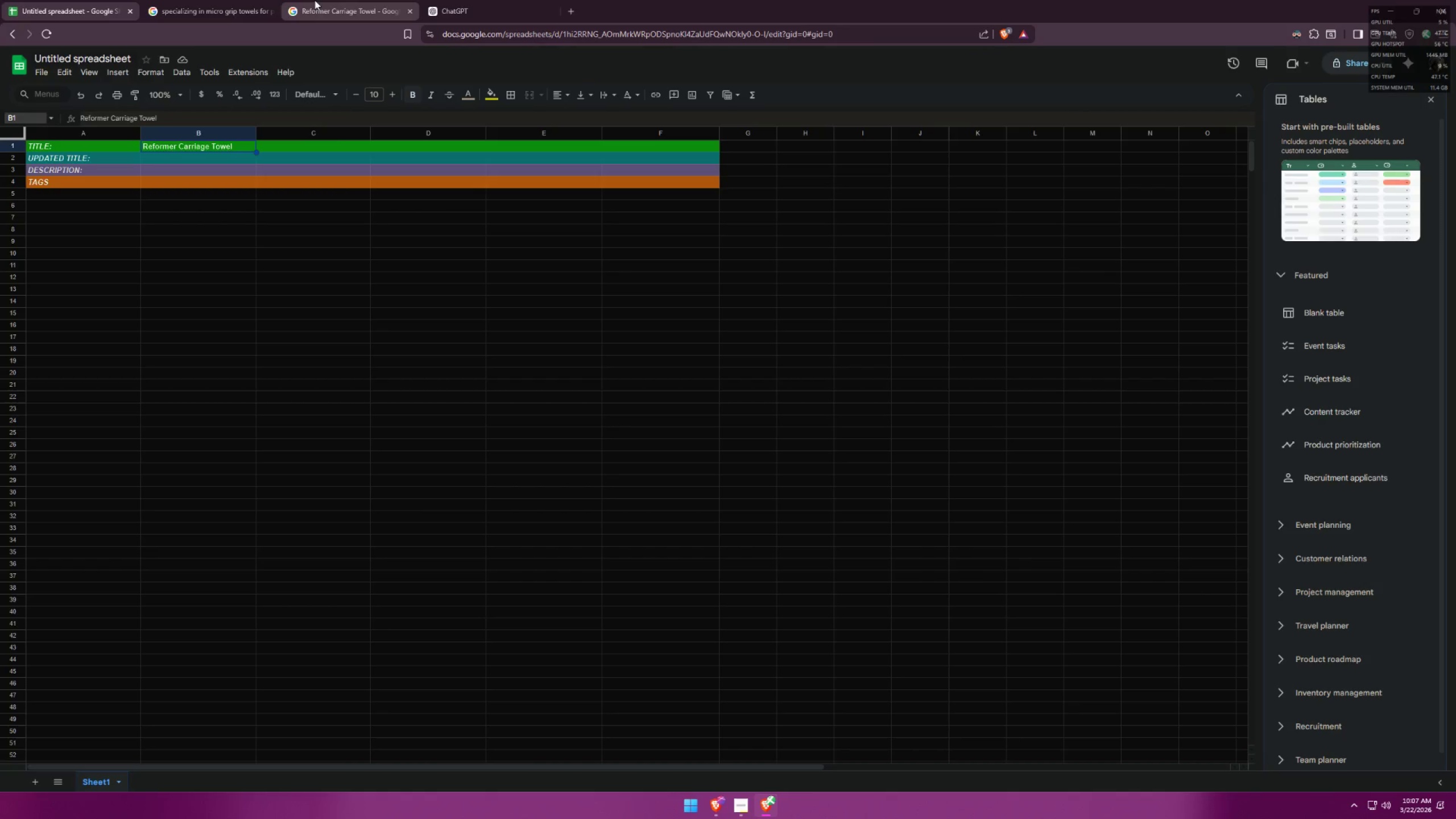 
left_click([321, 0])
 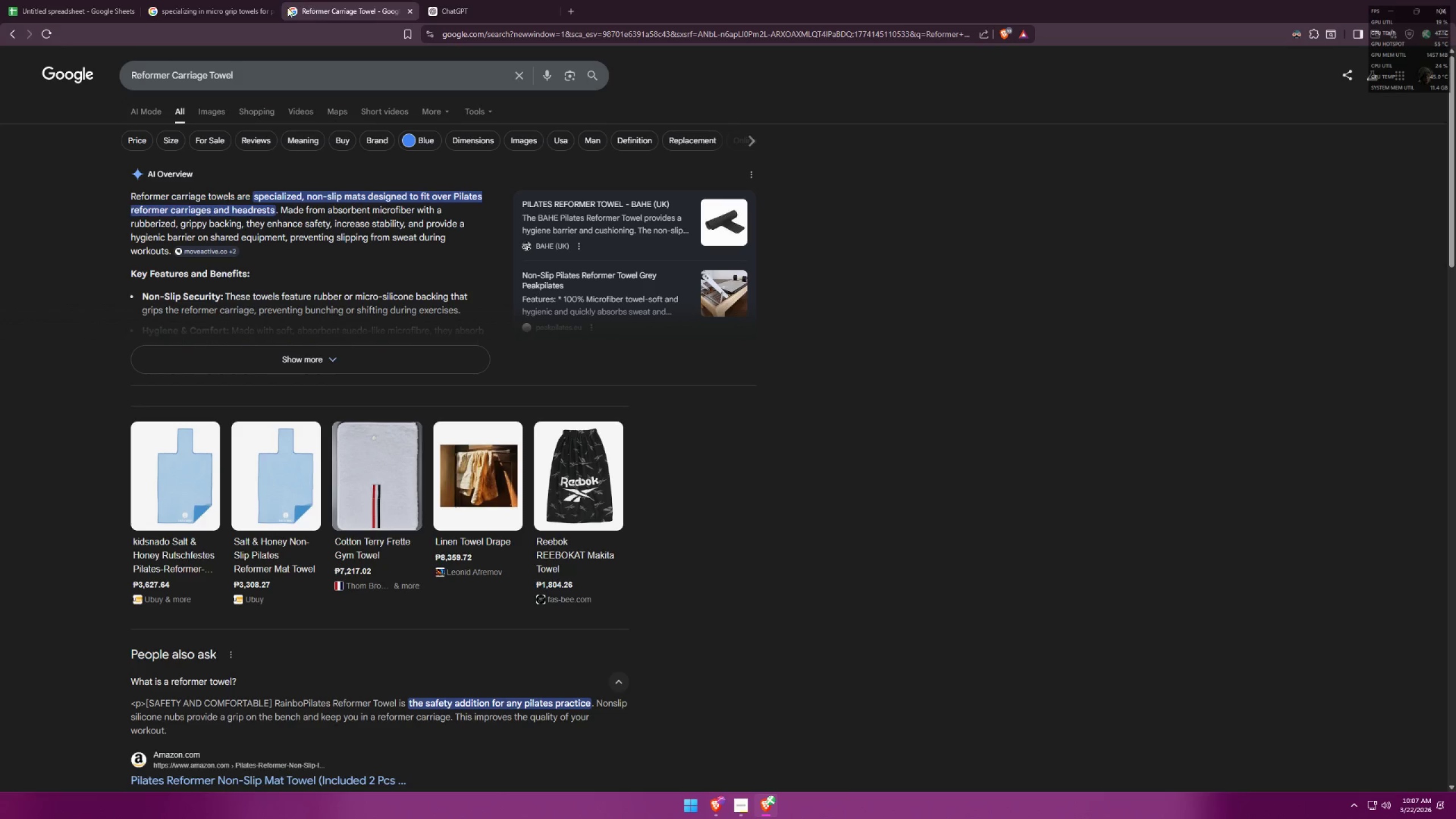 
left_click([21, 0])
 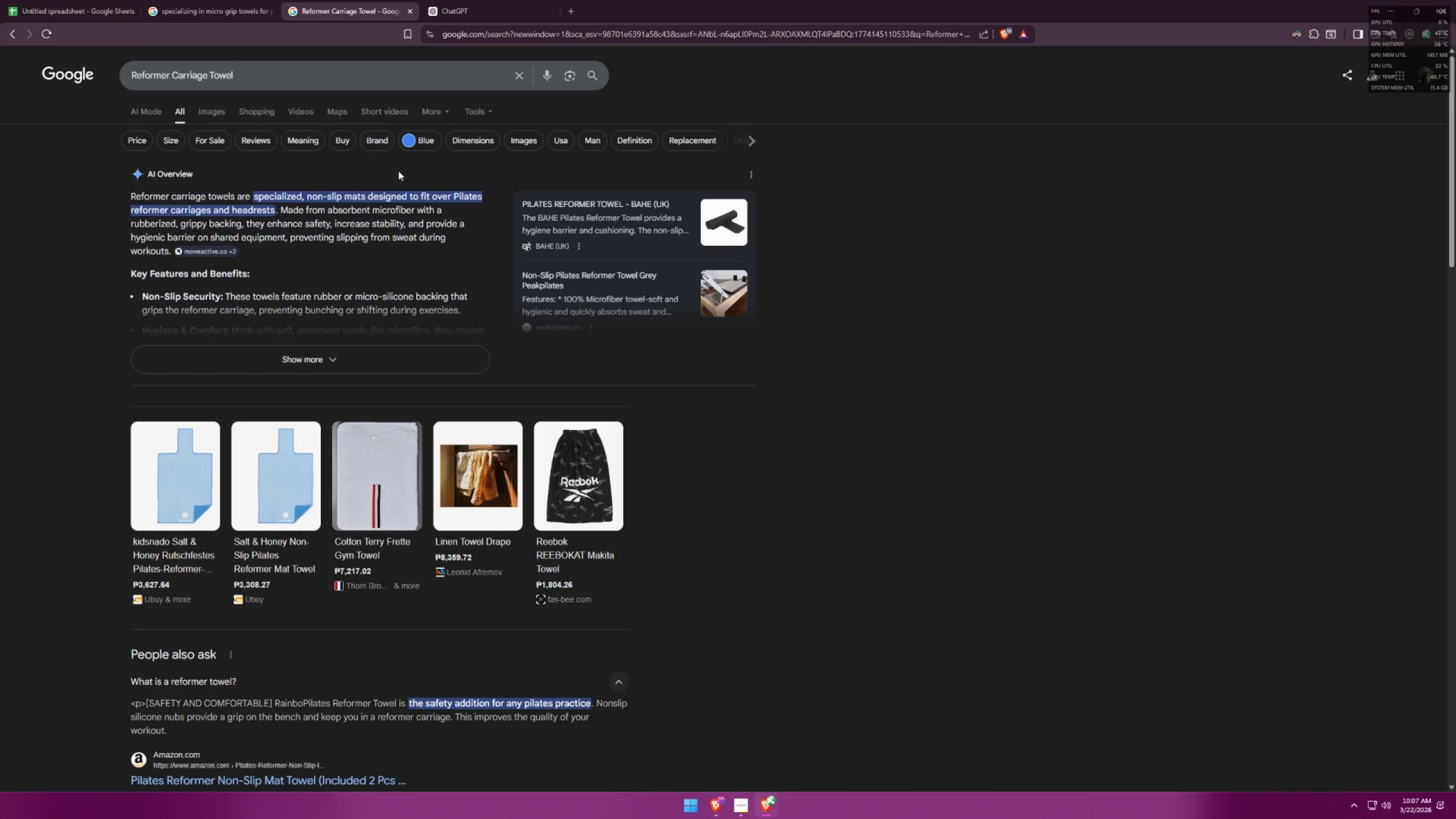 
left_click([312, 363])
 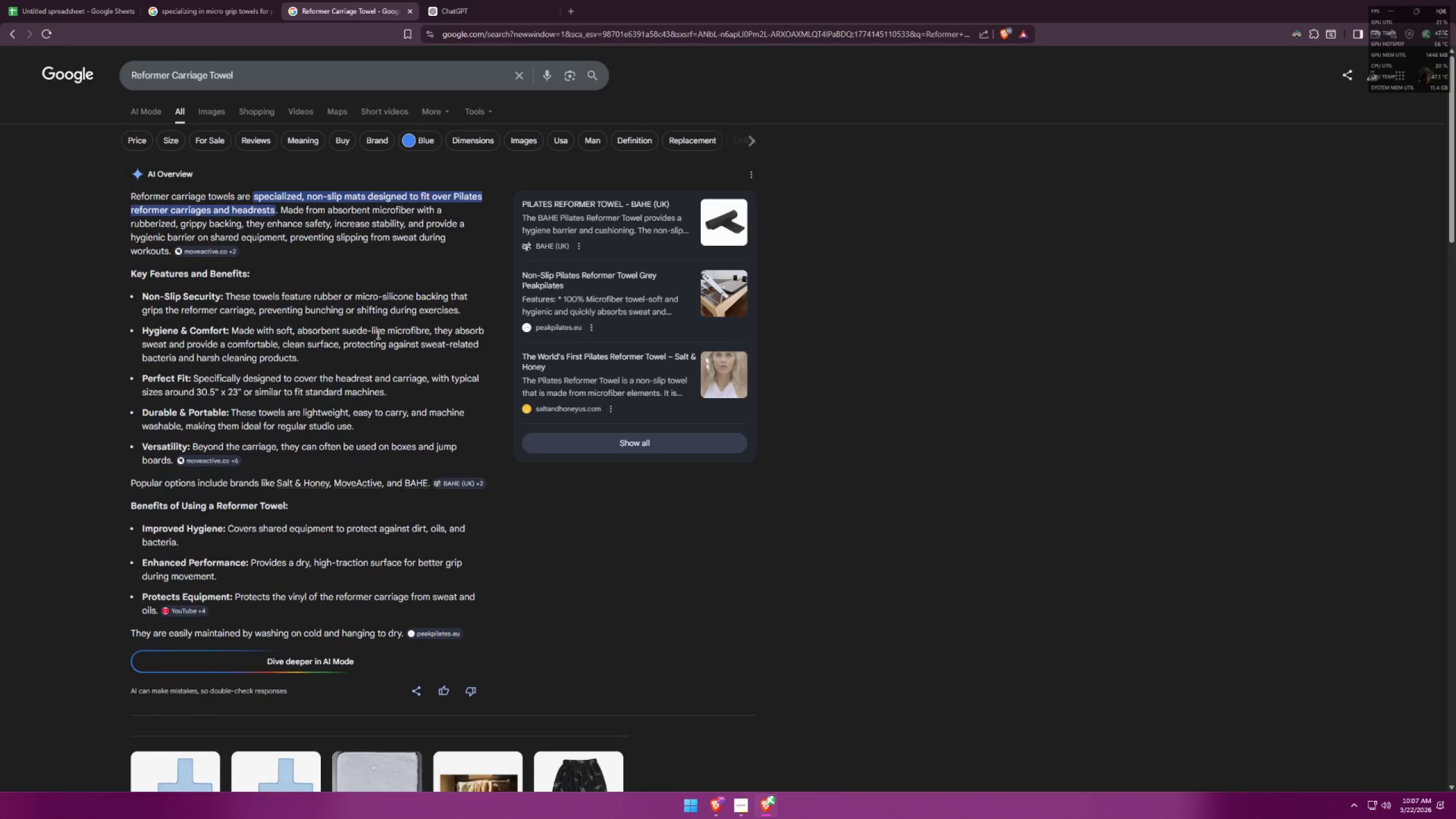 
wait(8.72)
 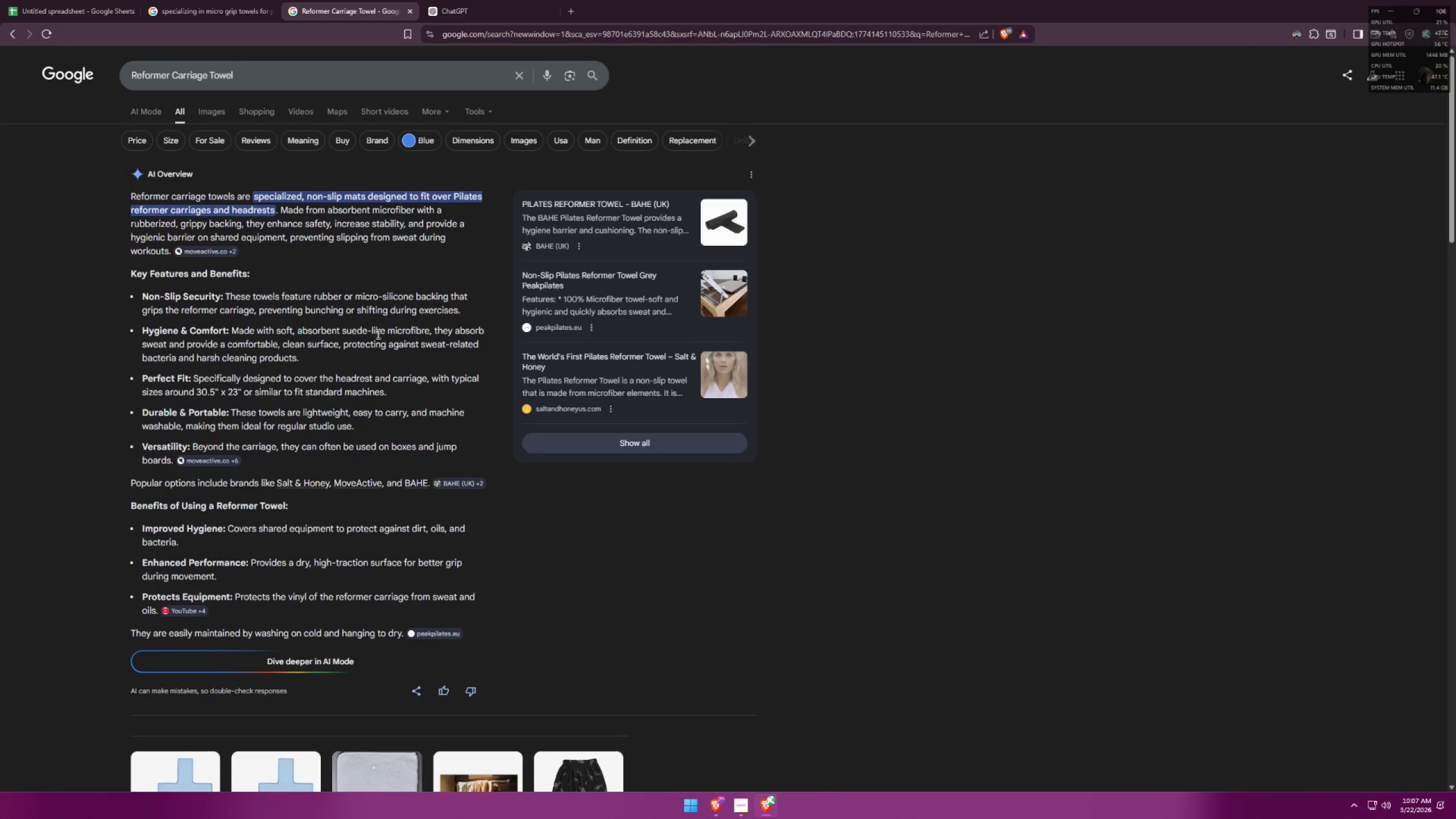 
scroll: coordinate [379, 331], scroll_direction: down, amount: 2.0
 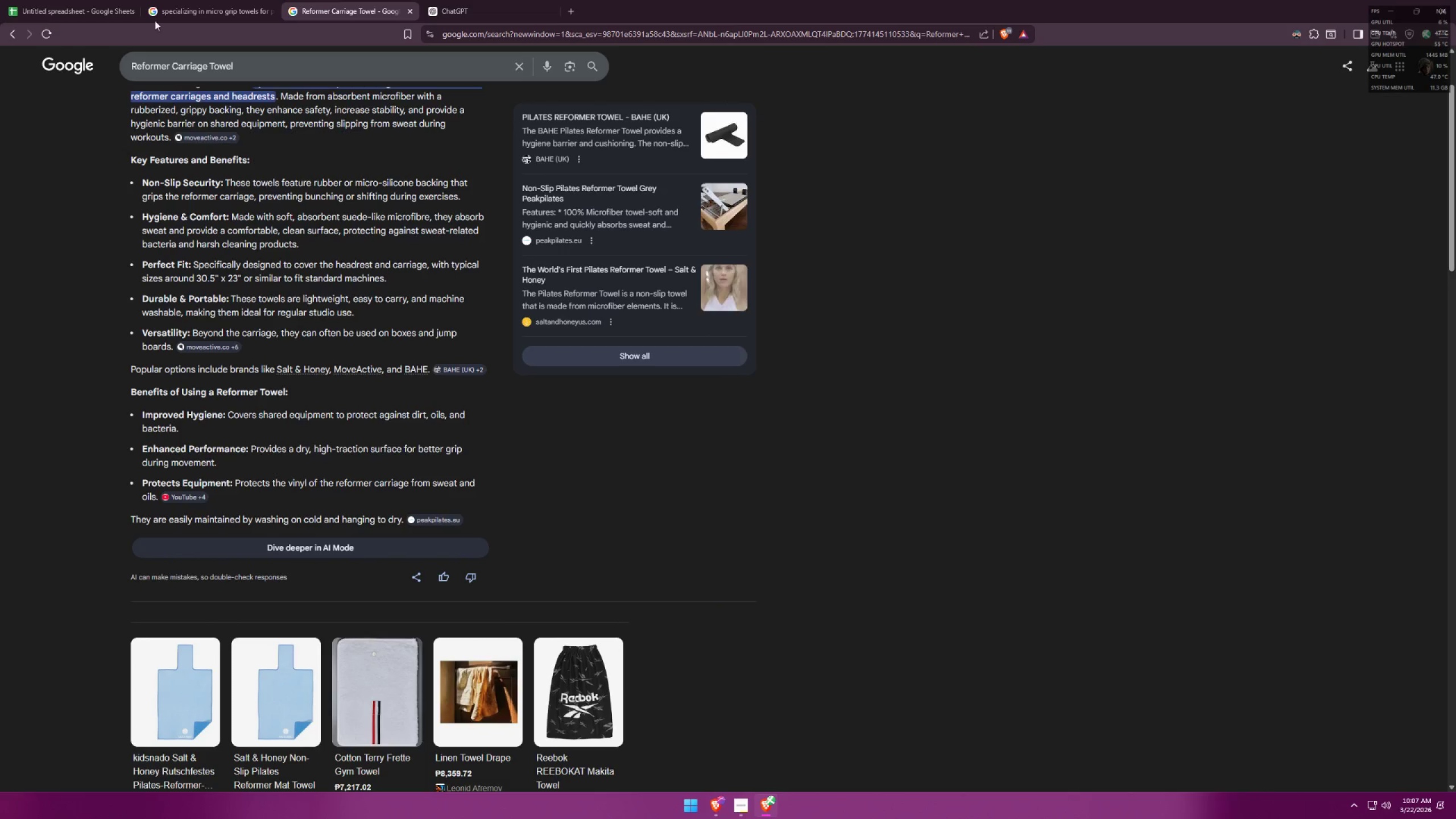 
left_click([197, 0])
 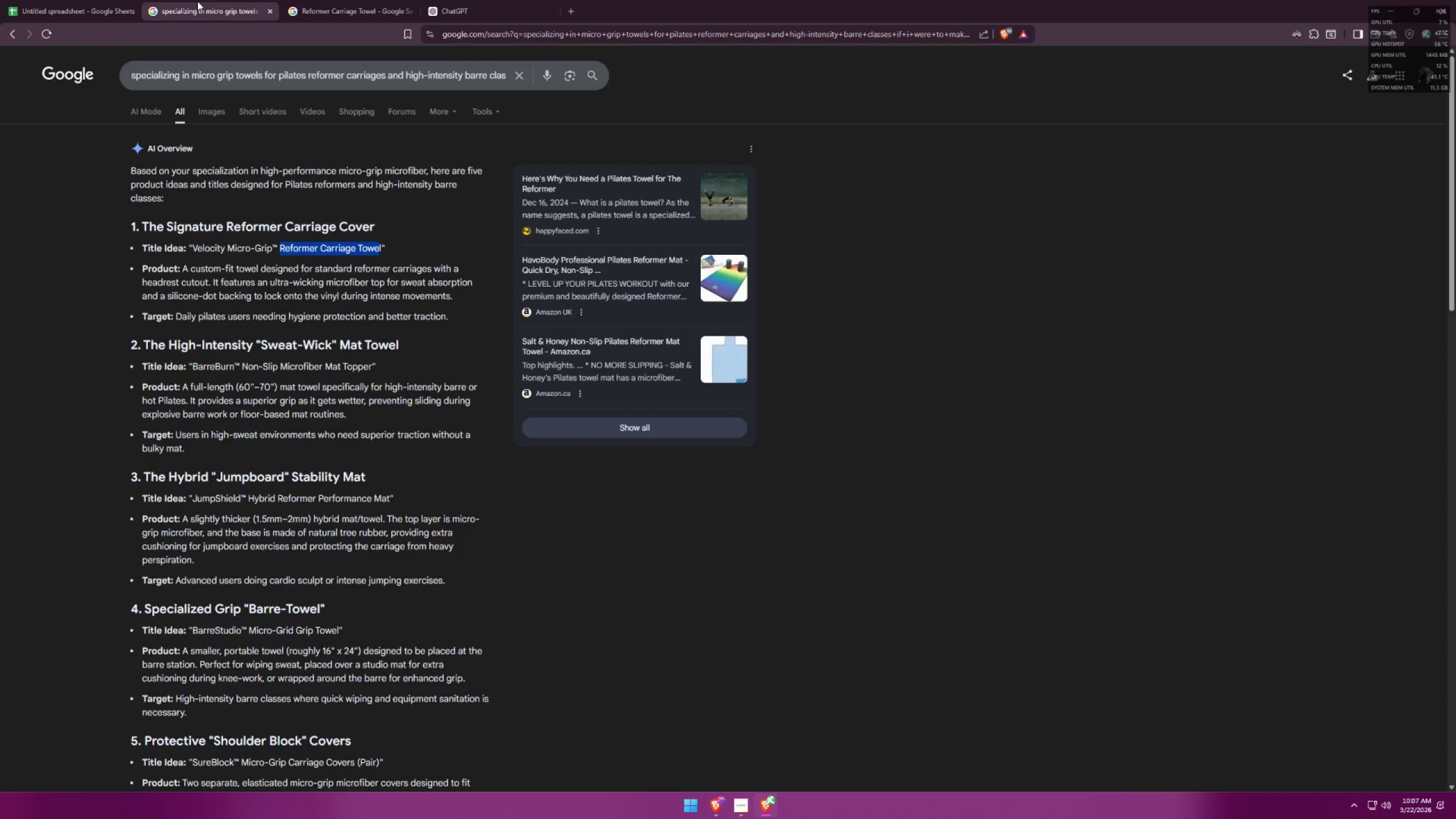 
wait(7.5)
 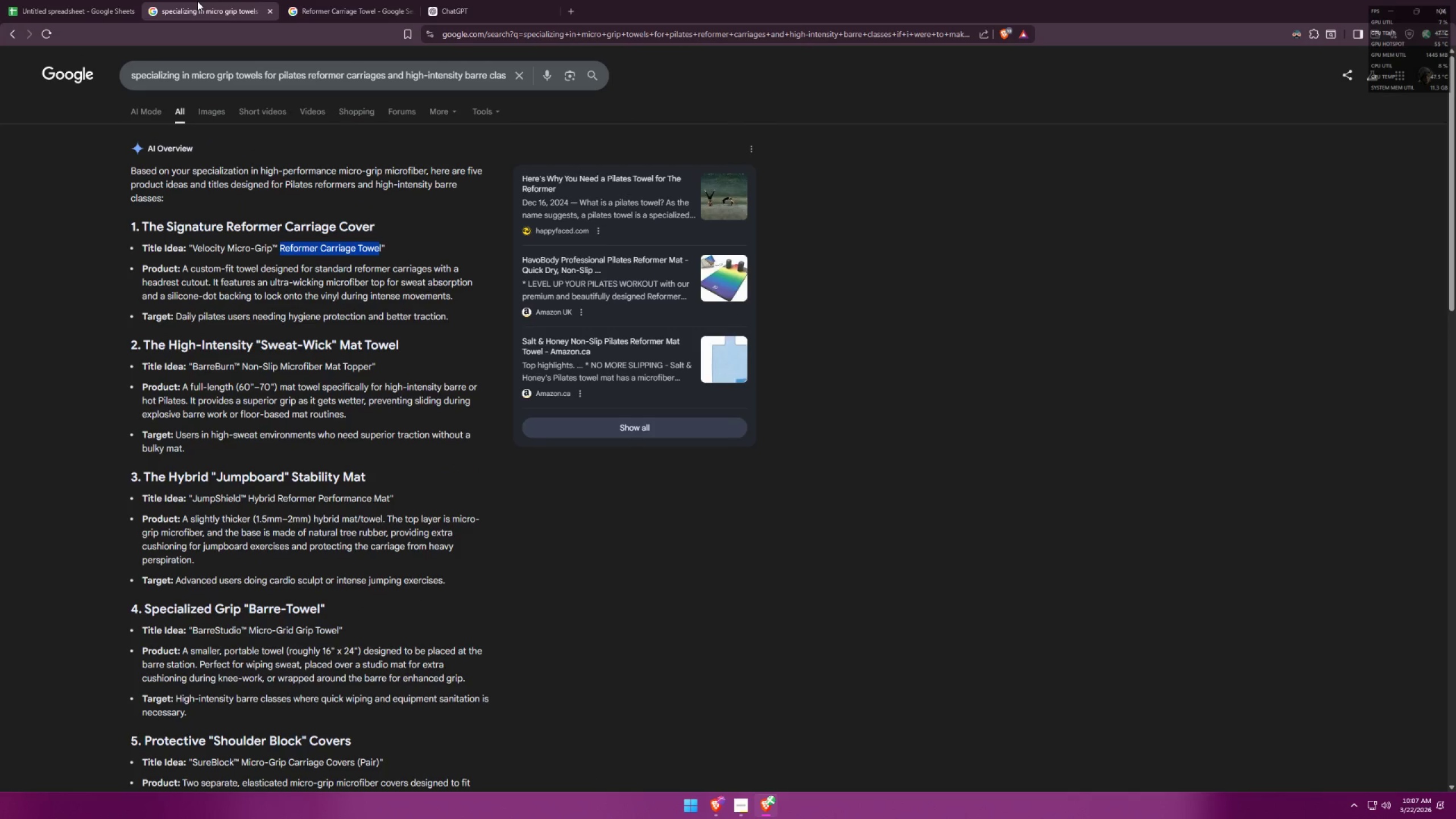 
double_click([162, 0])
 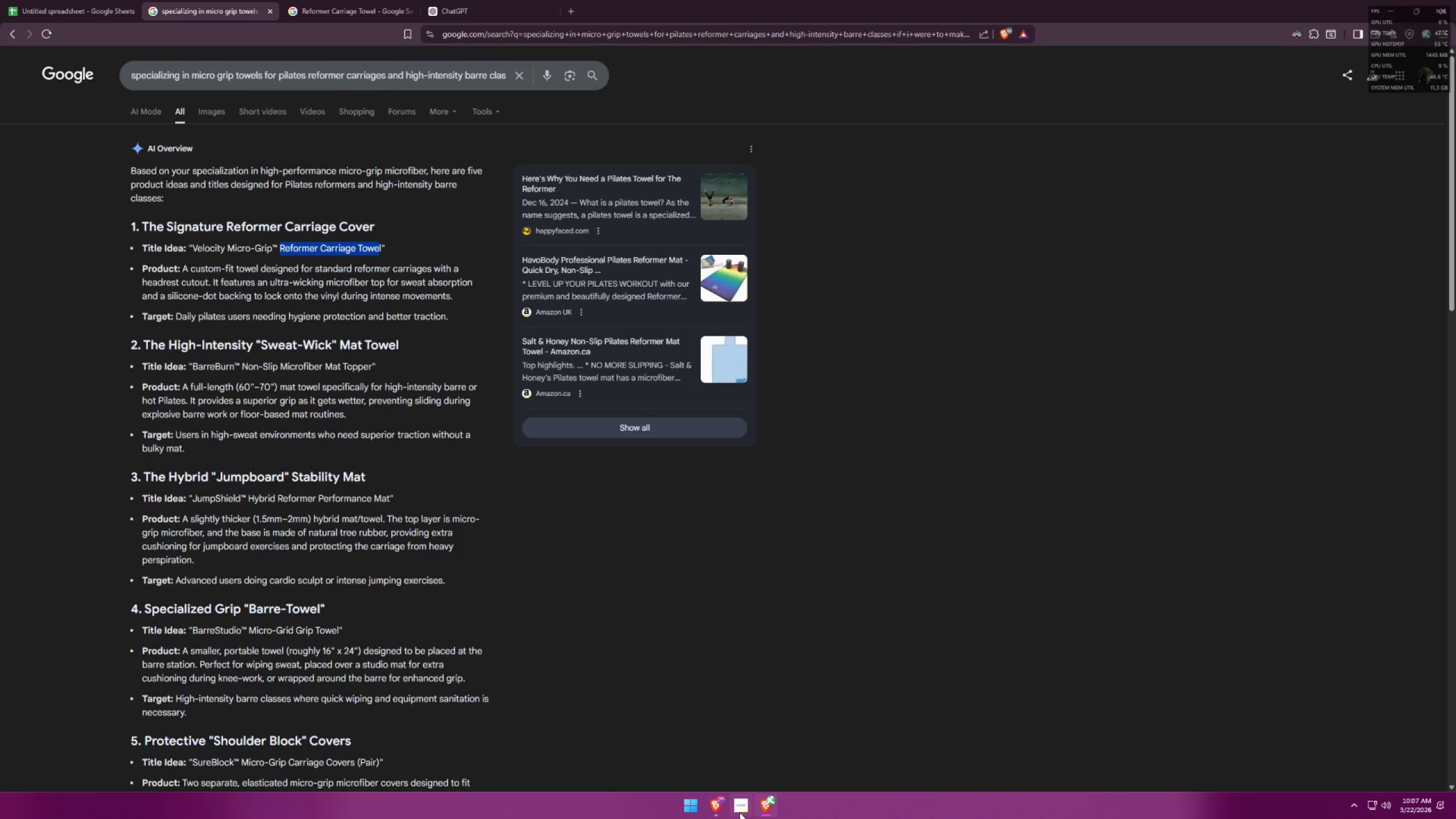 
left_click([739, 812])
 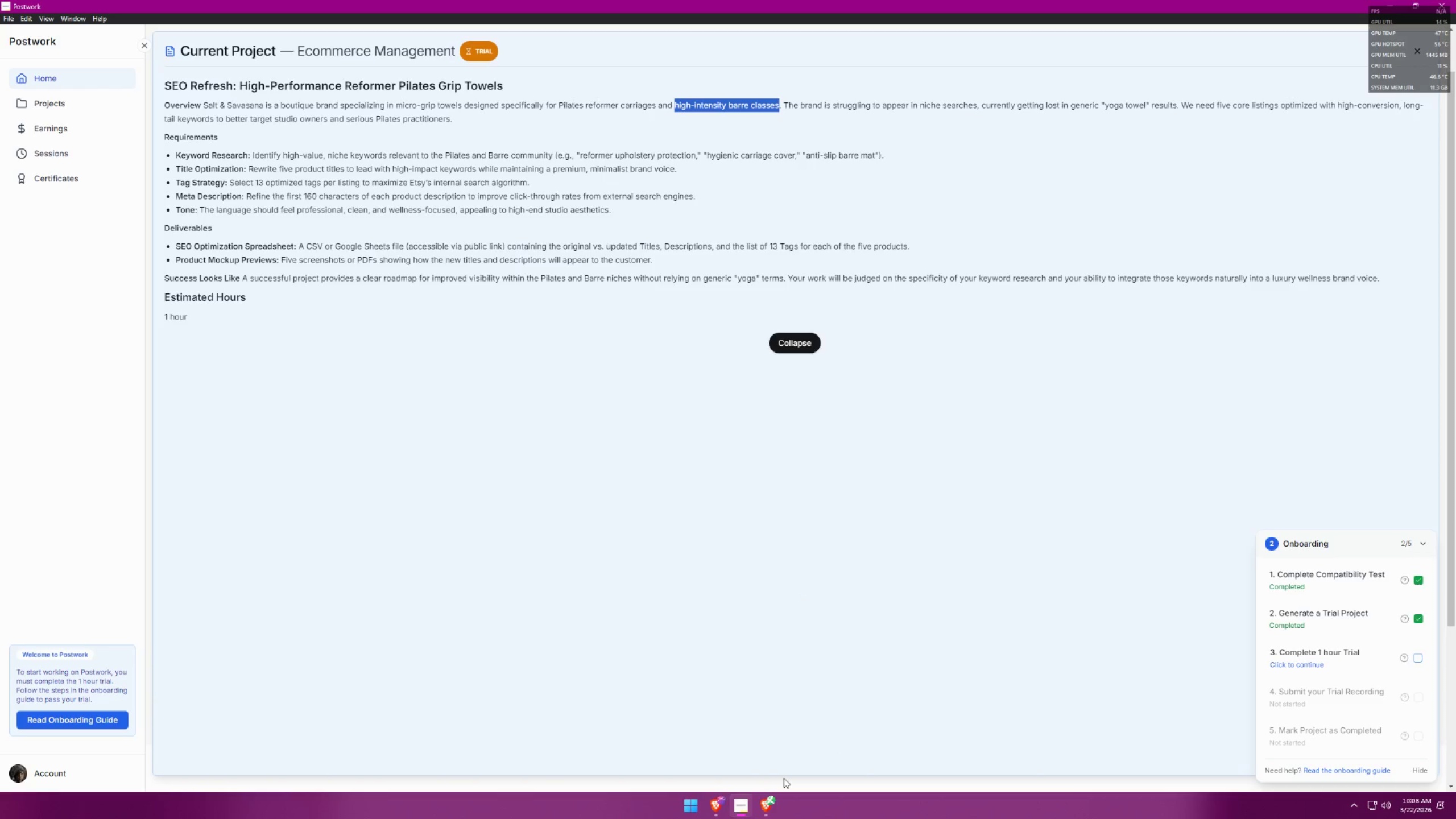 
wait(32.5)
 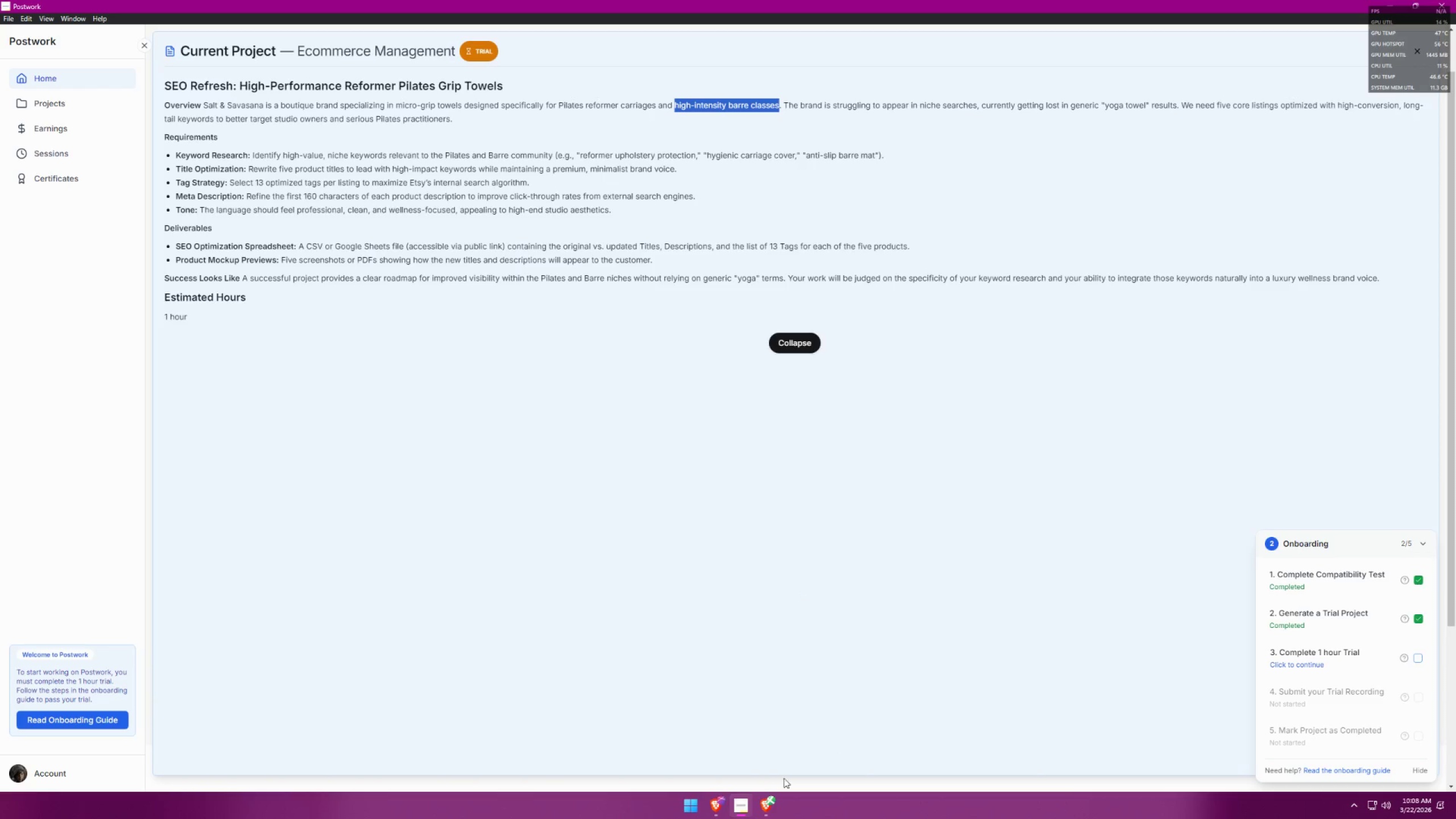 
left_click([315, 0])
 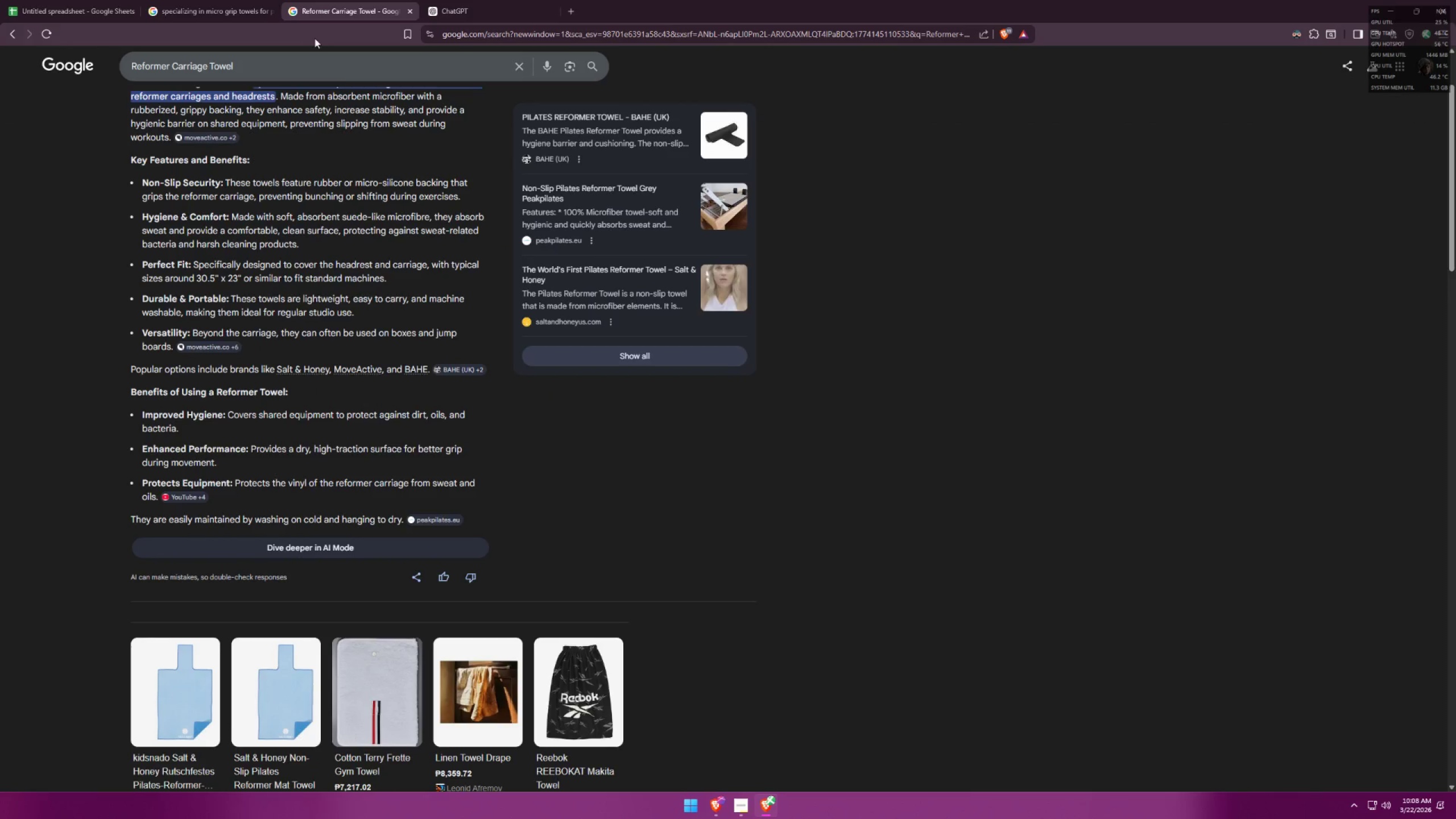 
scroll: coordinate [457, 266], scroll_direction: up, amount: 5.0
 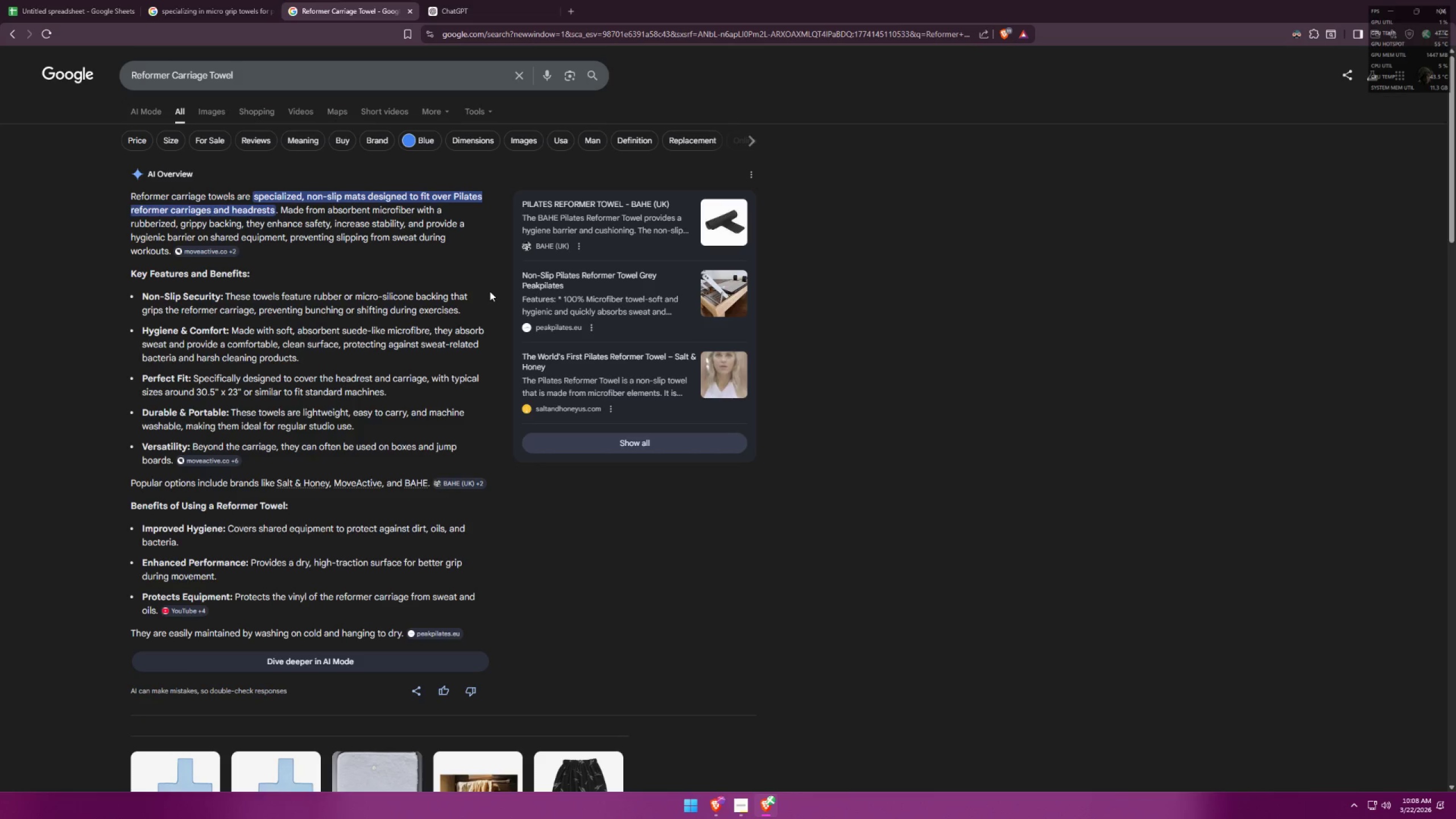 
wait(23.37)
 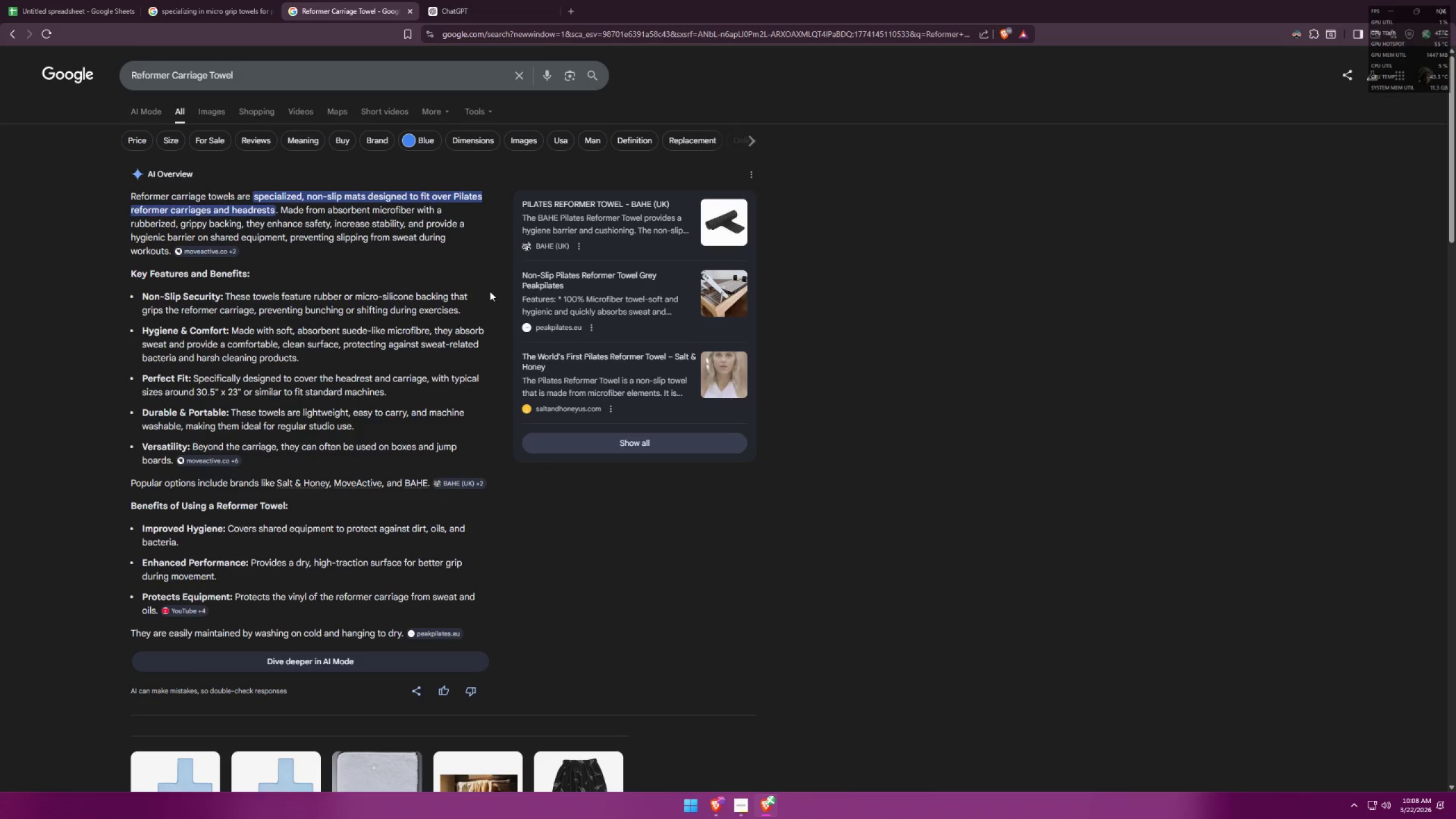 
left_click([196, 0])
 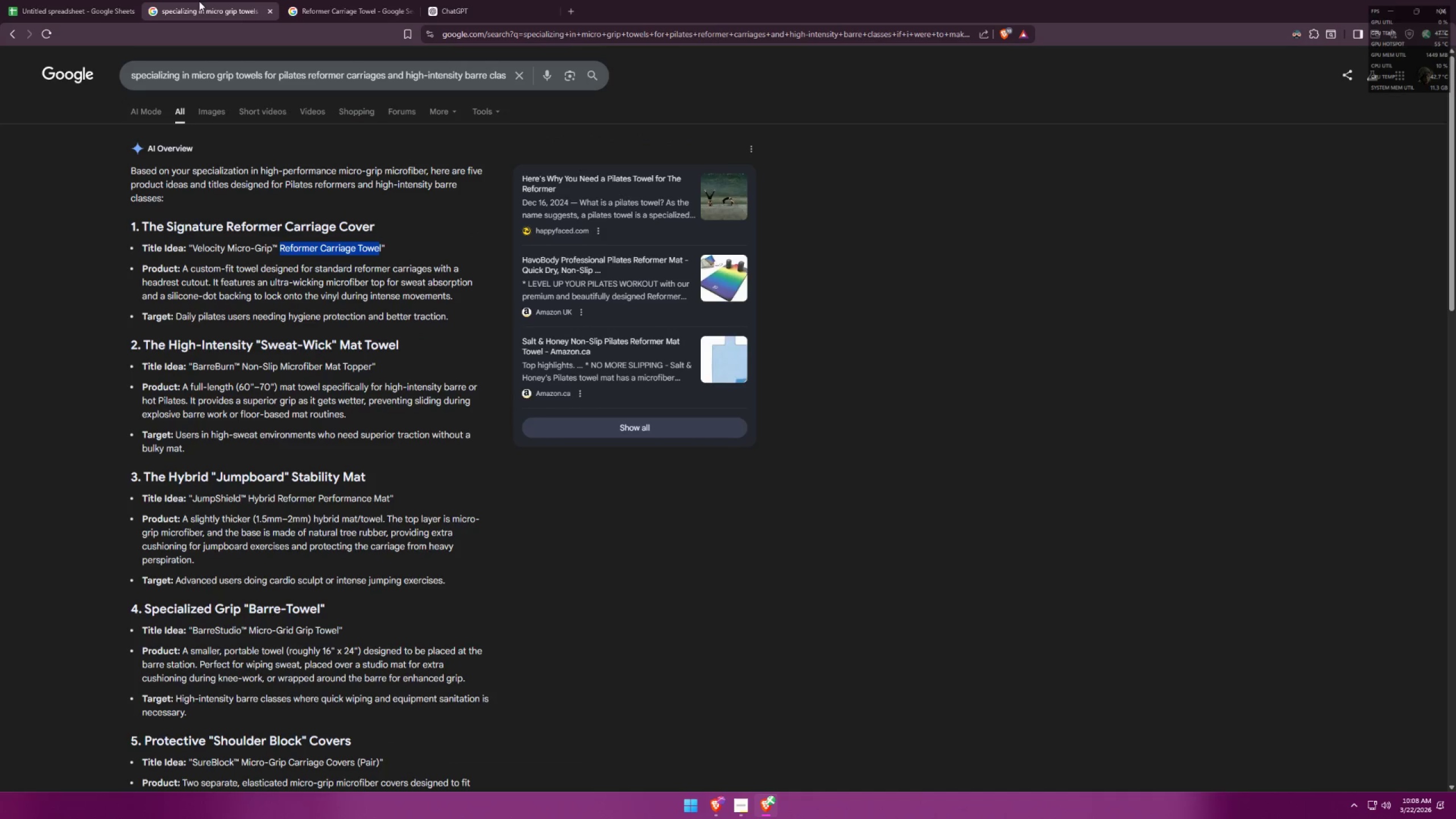 
left_click([523, 0])
 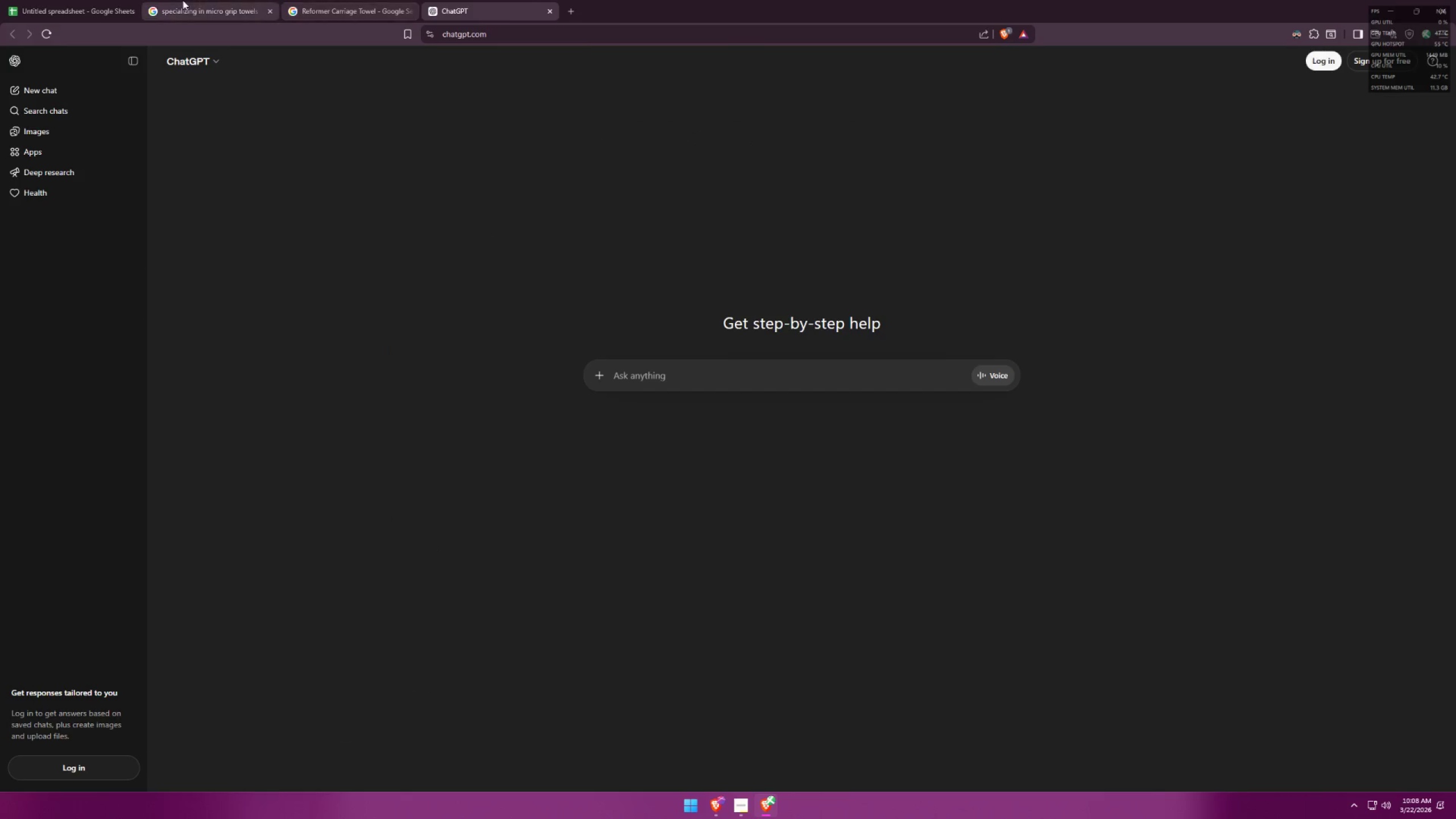 
left_click([179, 0])
 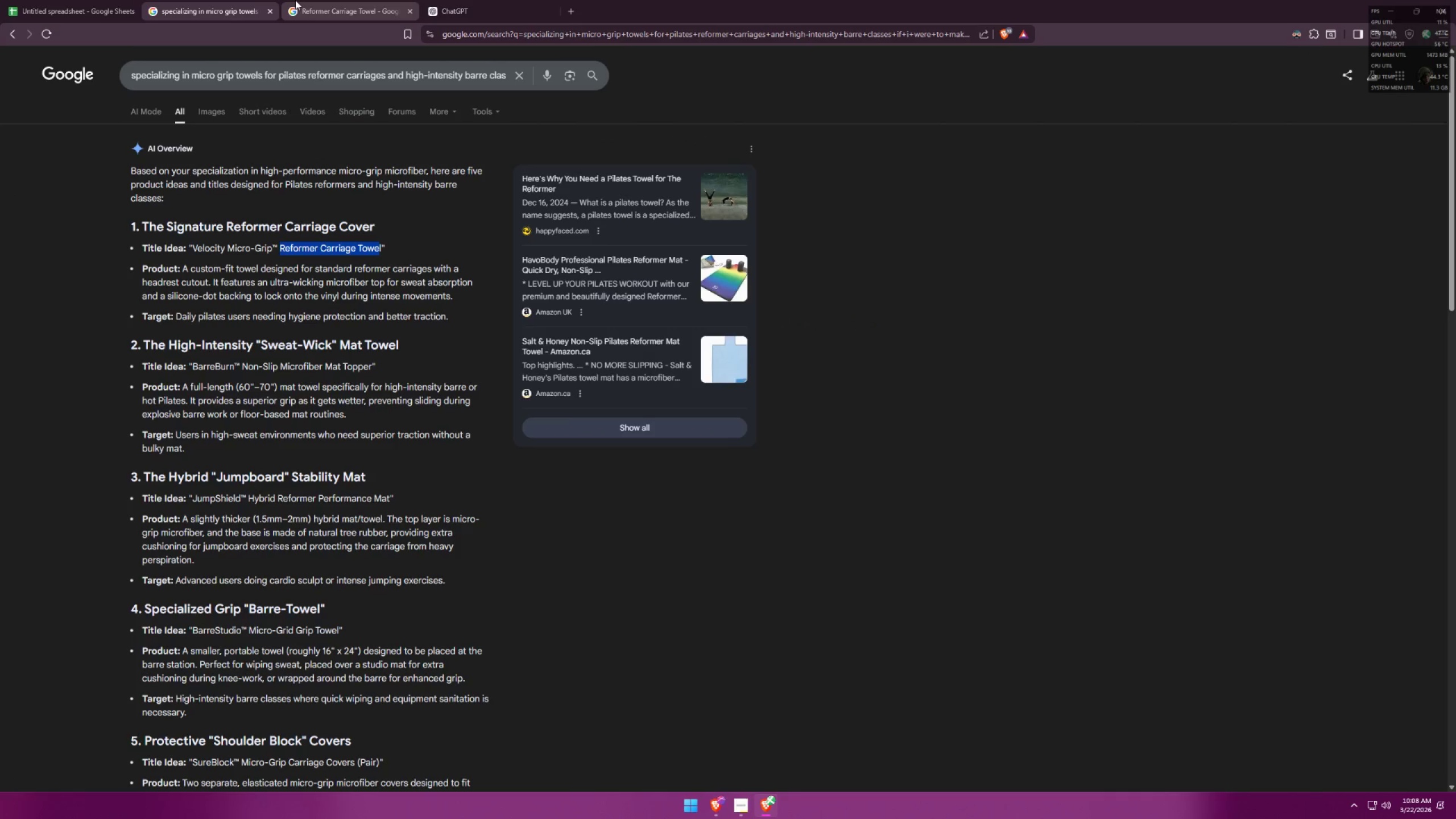 
left_click([328, 0])
 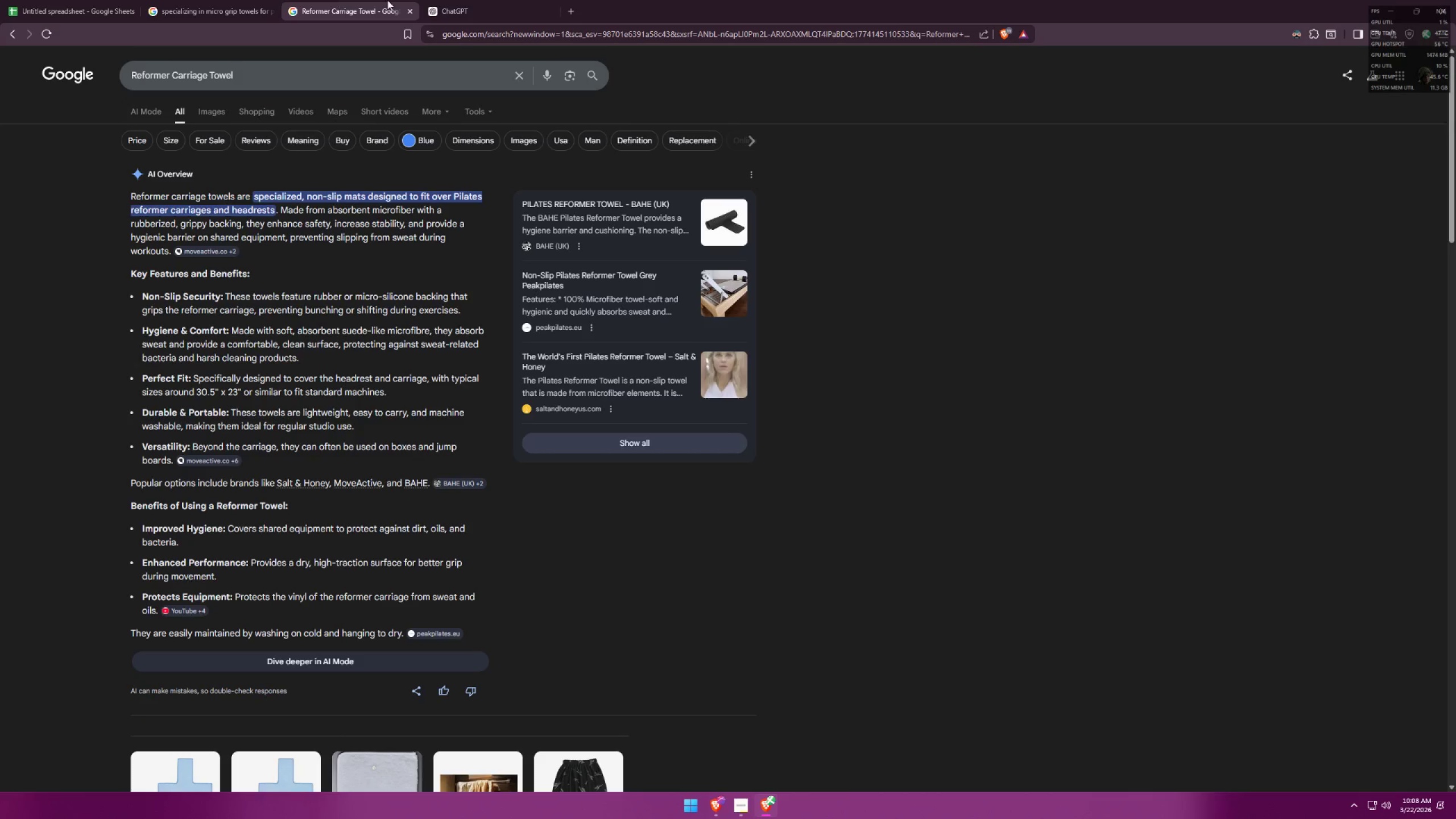 
left_click([459, 5])
 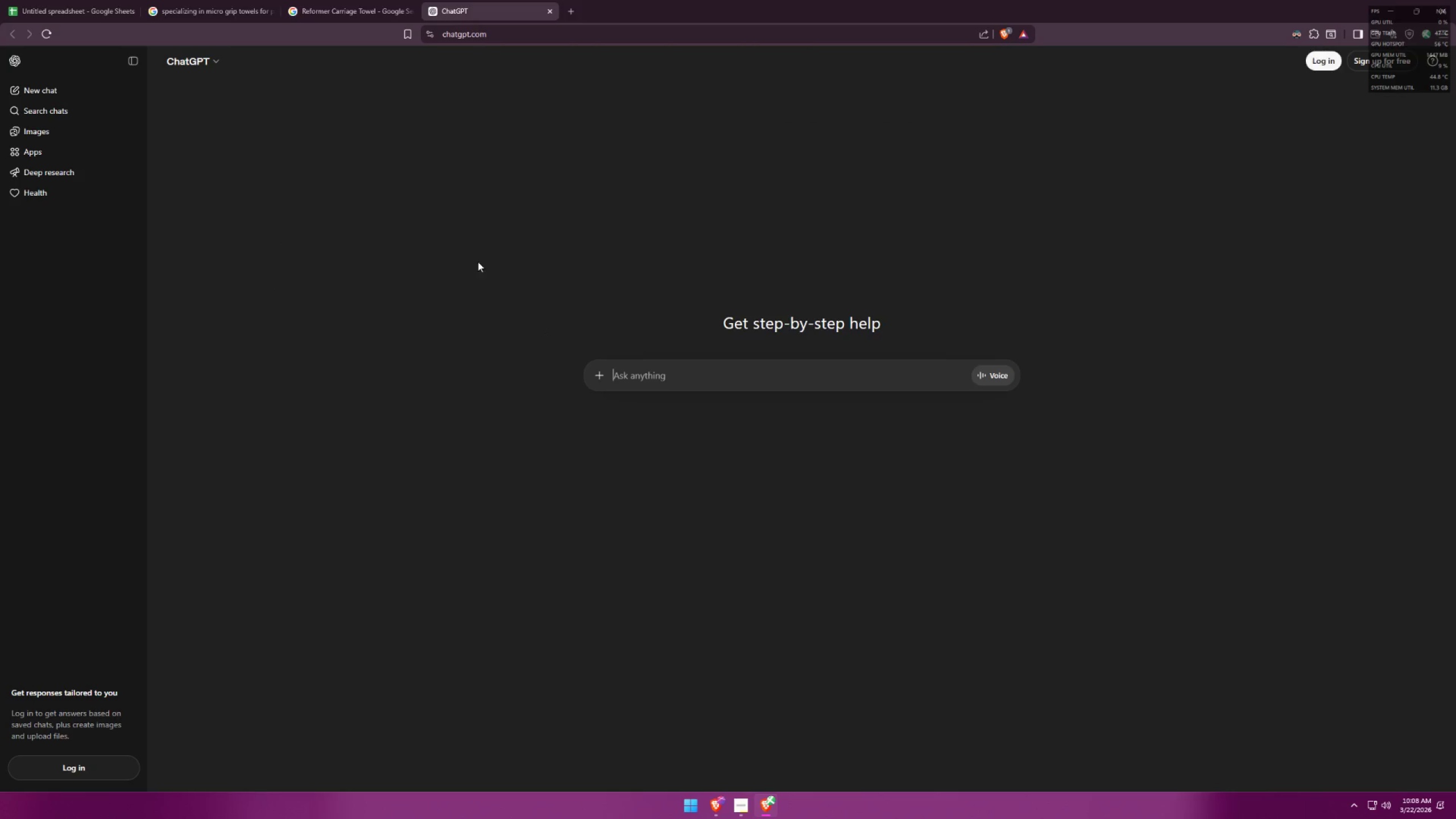 
left_click([199, 0])
 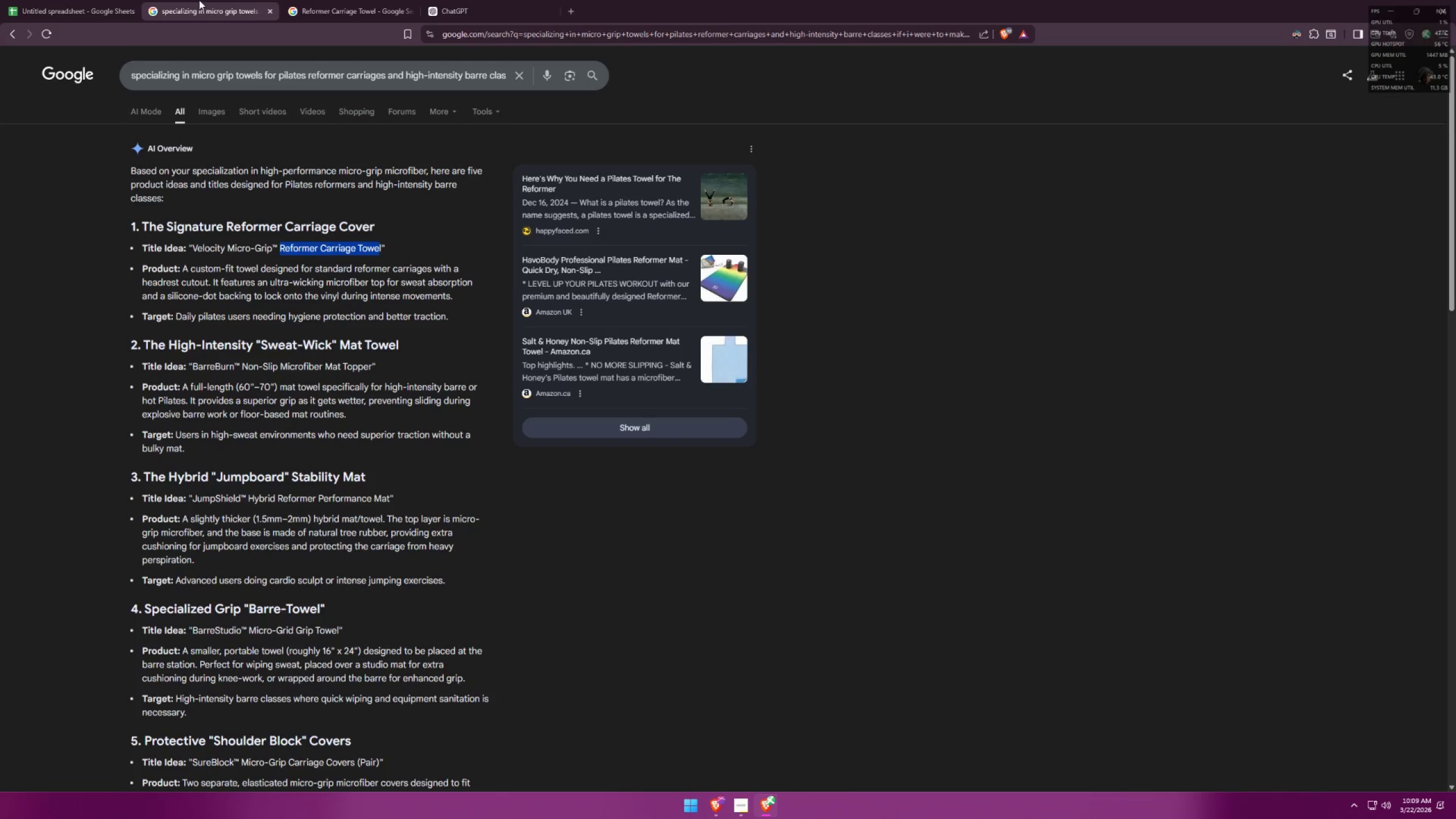 
wait(18.34)
 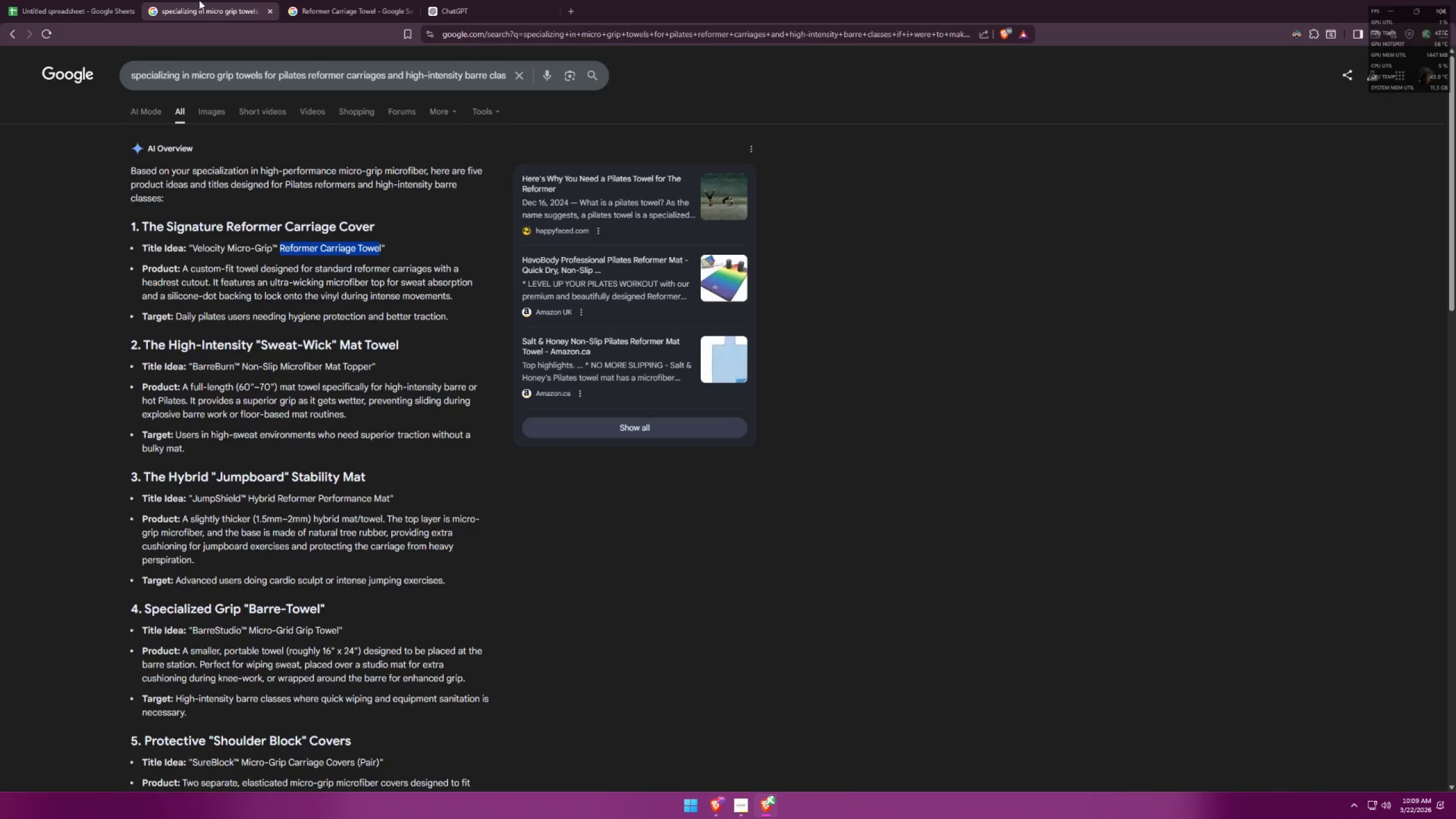 
left_click_drag(start_coordinate=[354, 0], to_coordinate=[351, 1])
 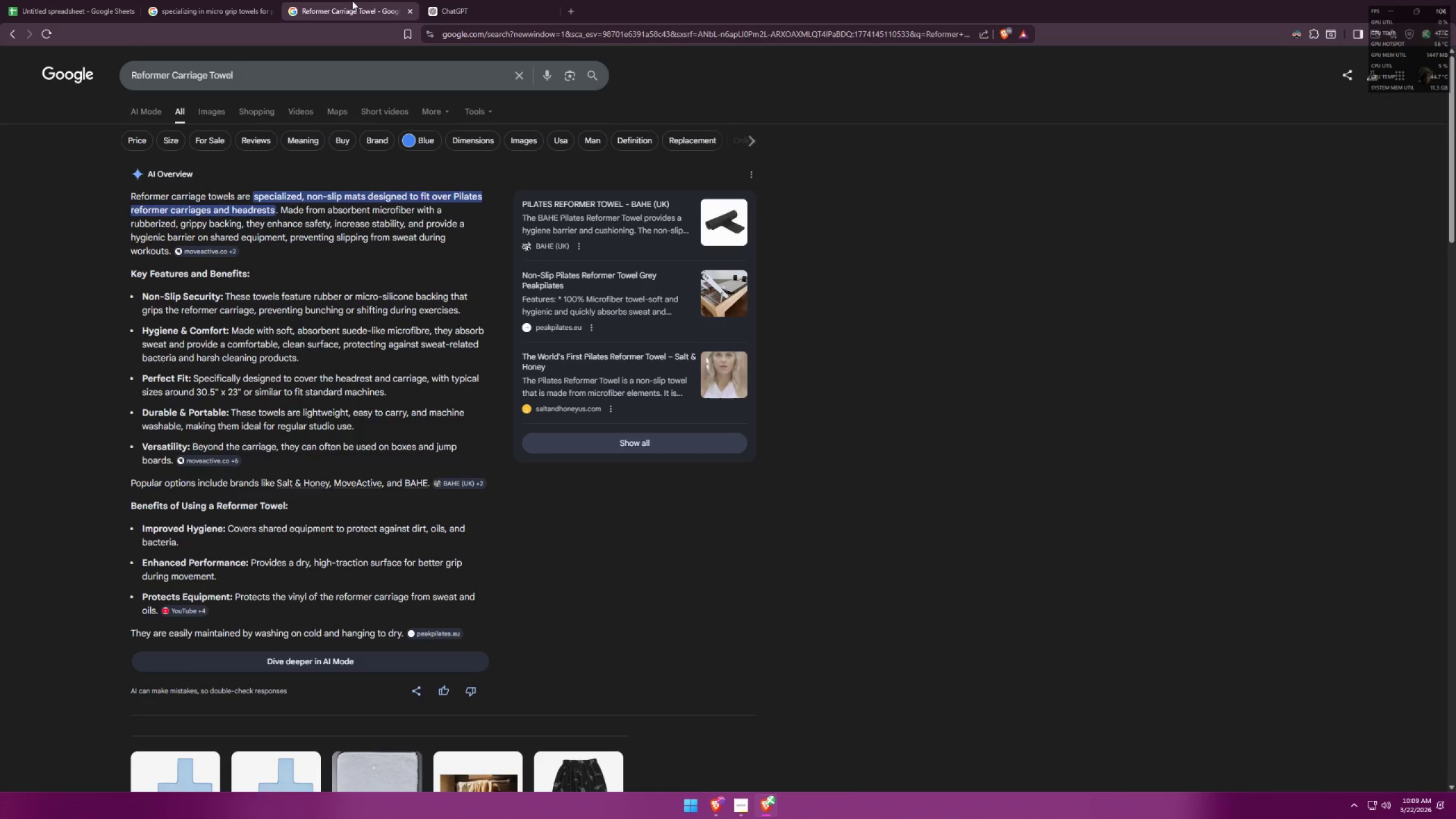 
wait(5.81)
 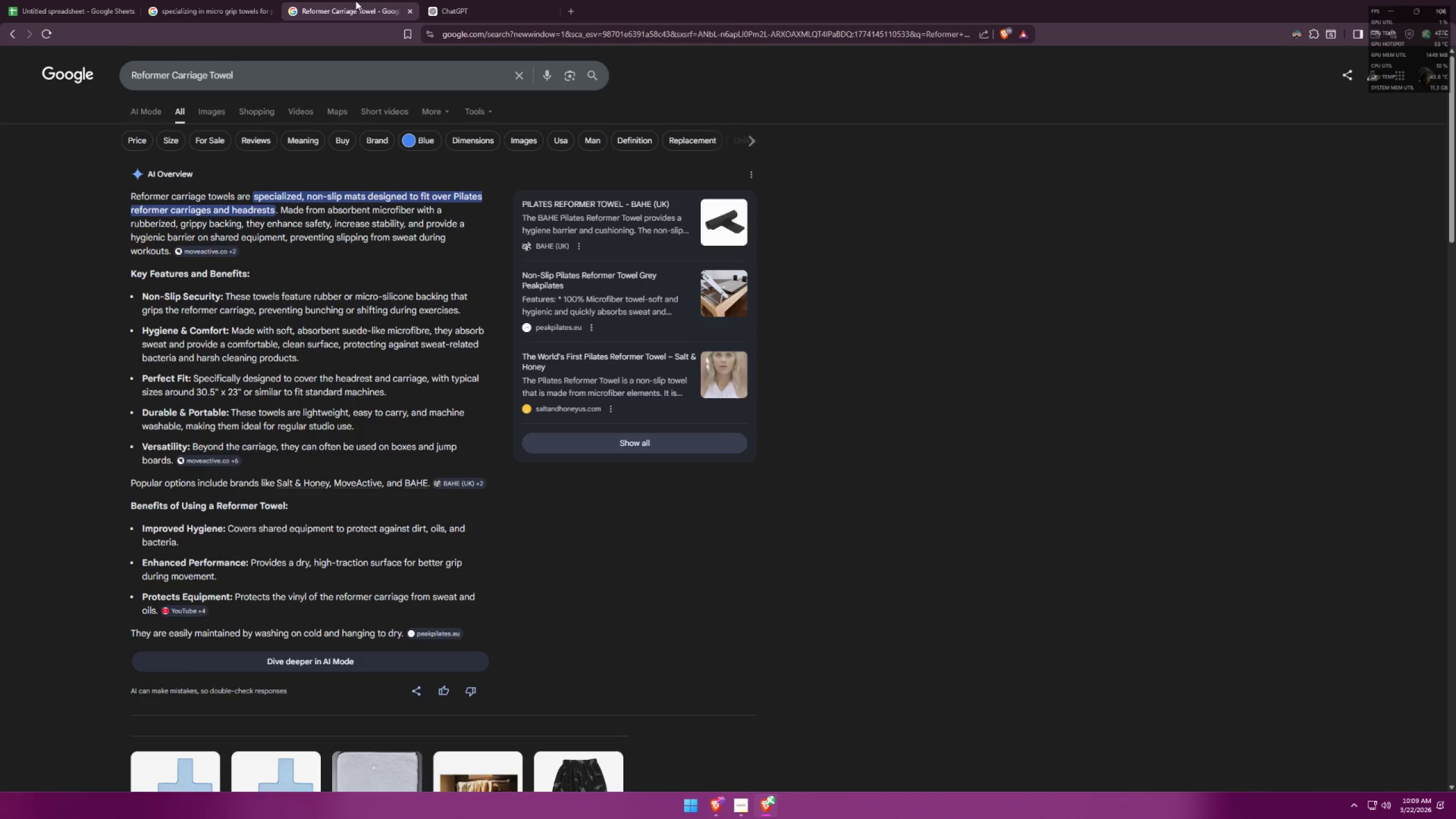 
mouse_move([454, 0])
 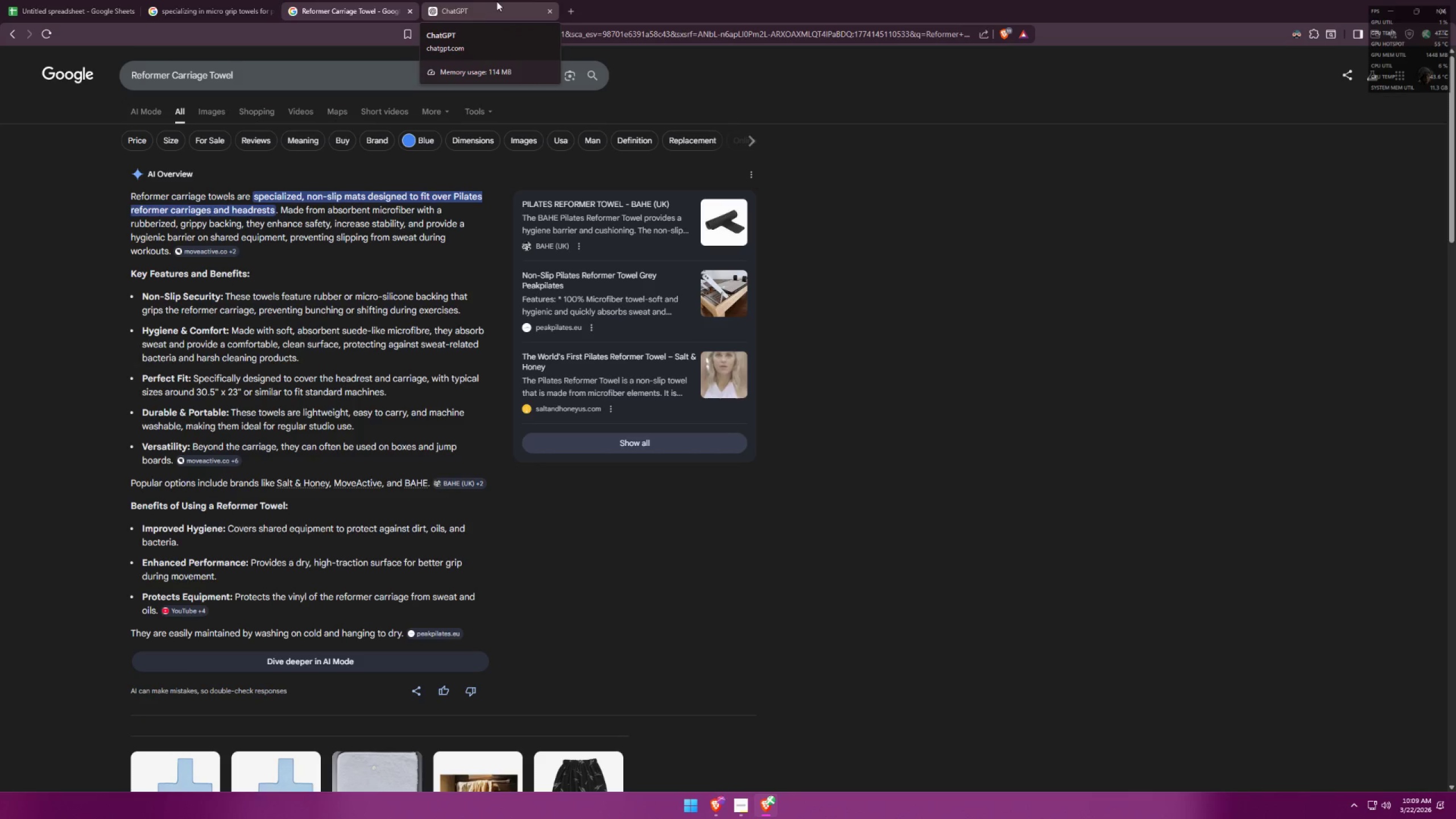 
left_click([497, 1])
 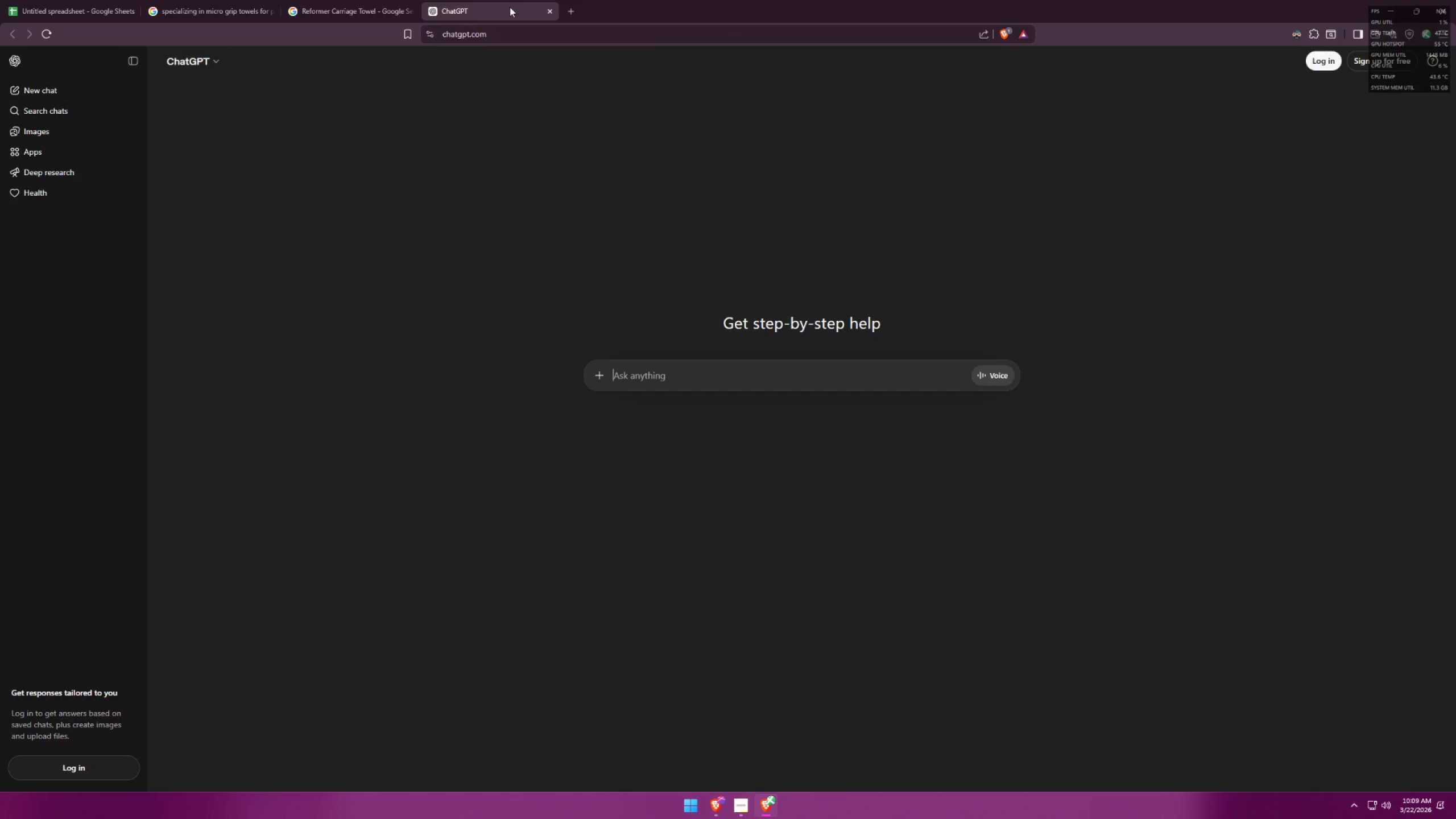 
type(Specialized nonslip)
 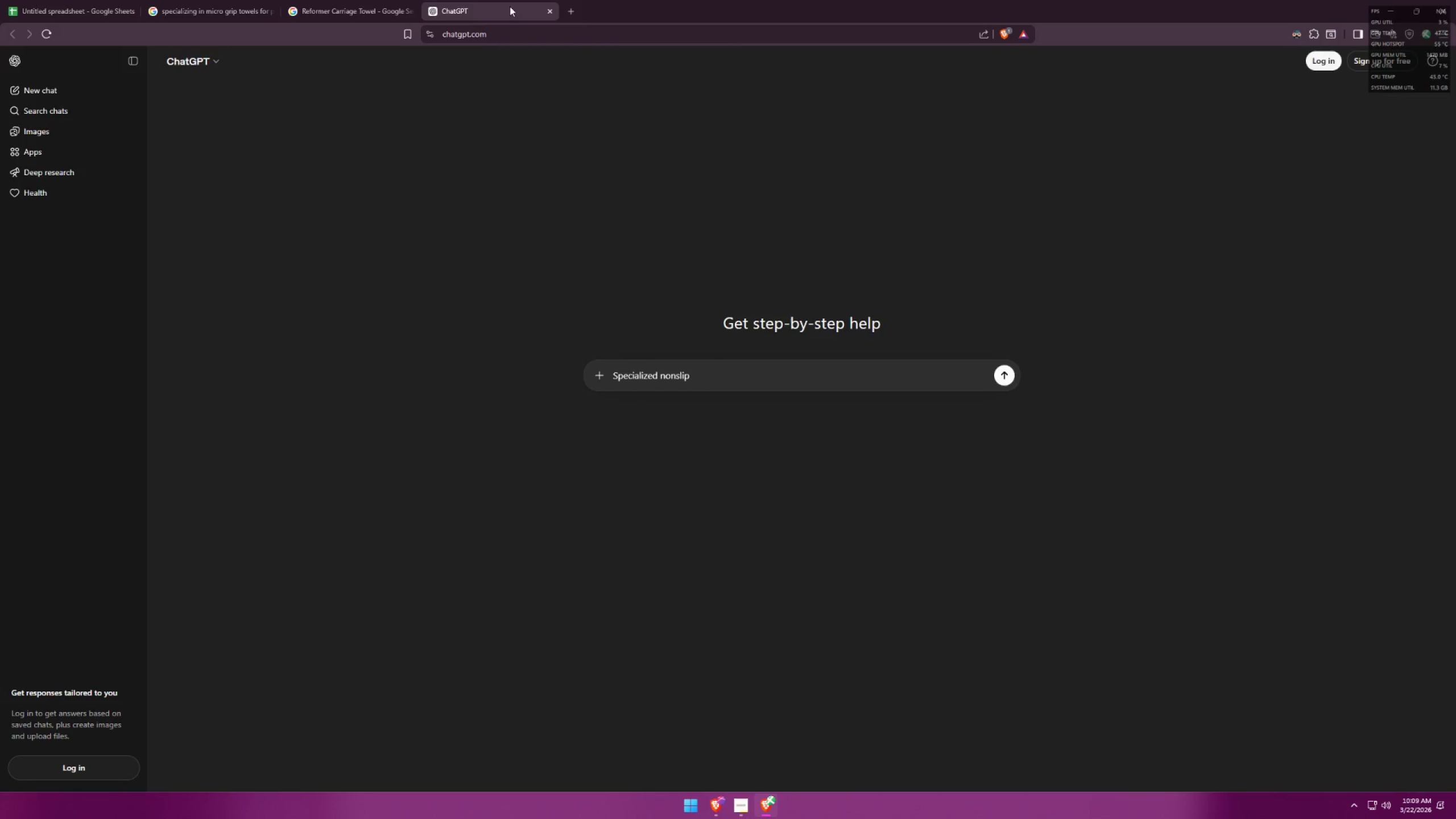 
left_click([377, 0])
 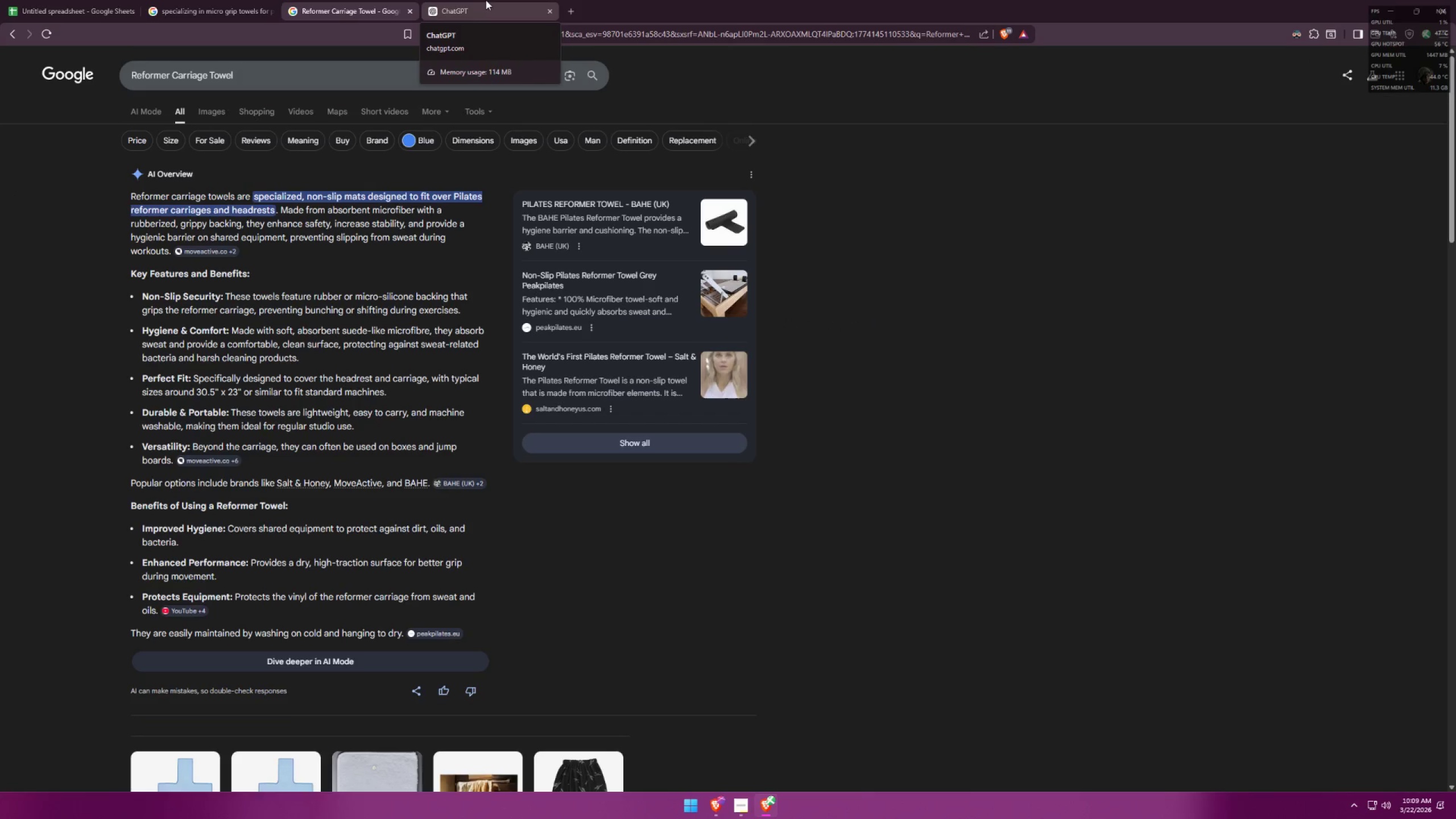 
key(Alt+AltLeft)
 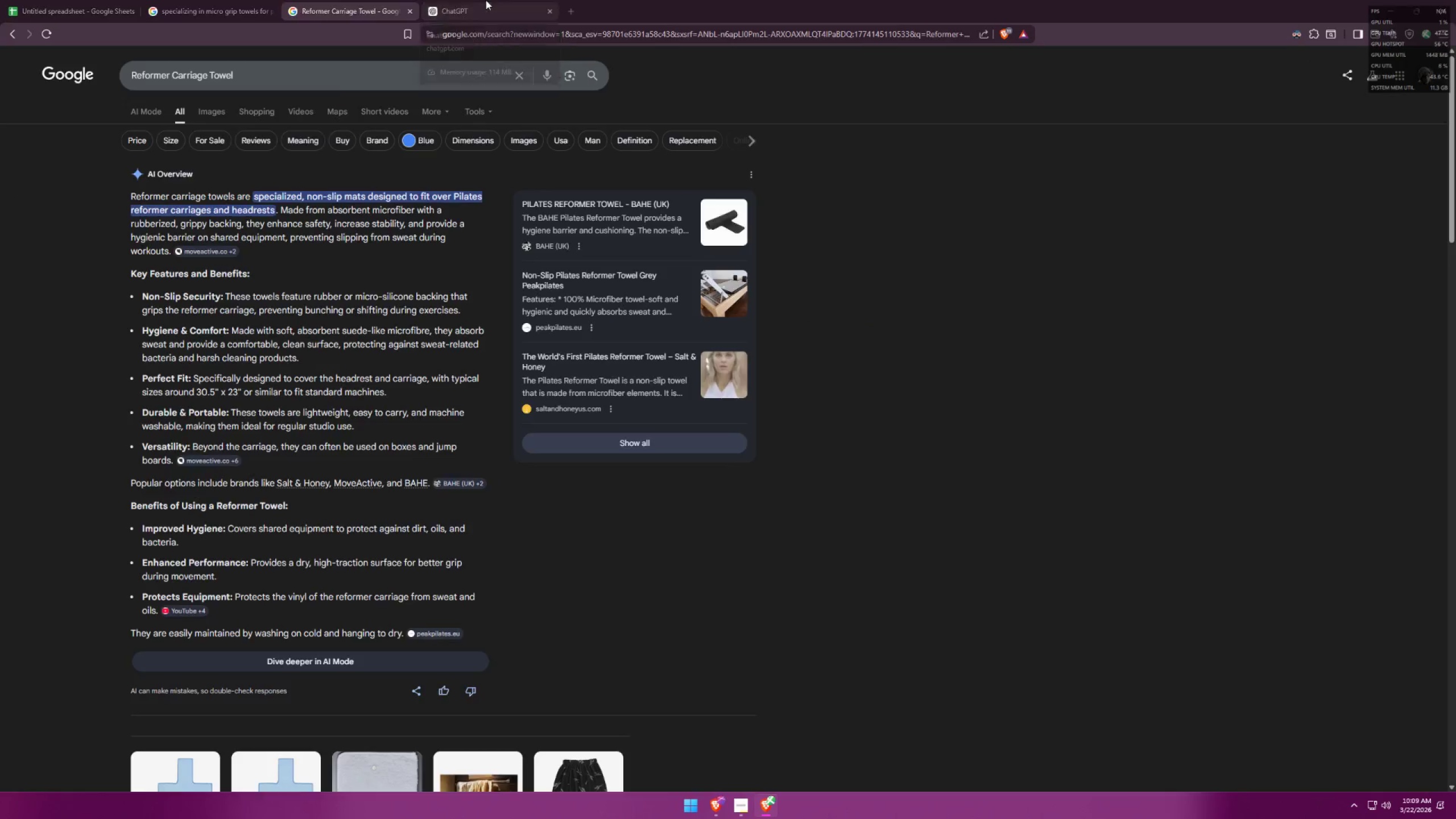 
key(Alt+Tab)